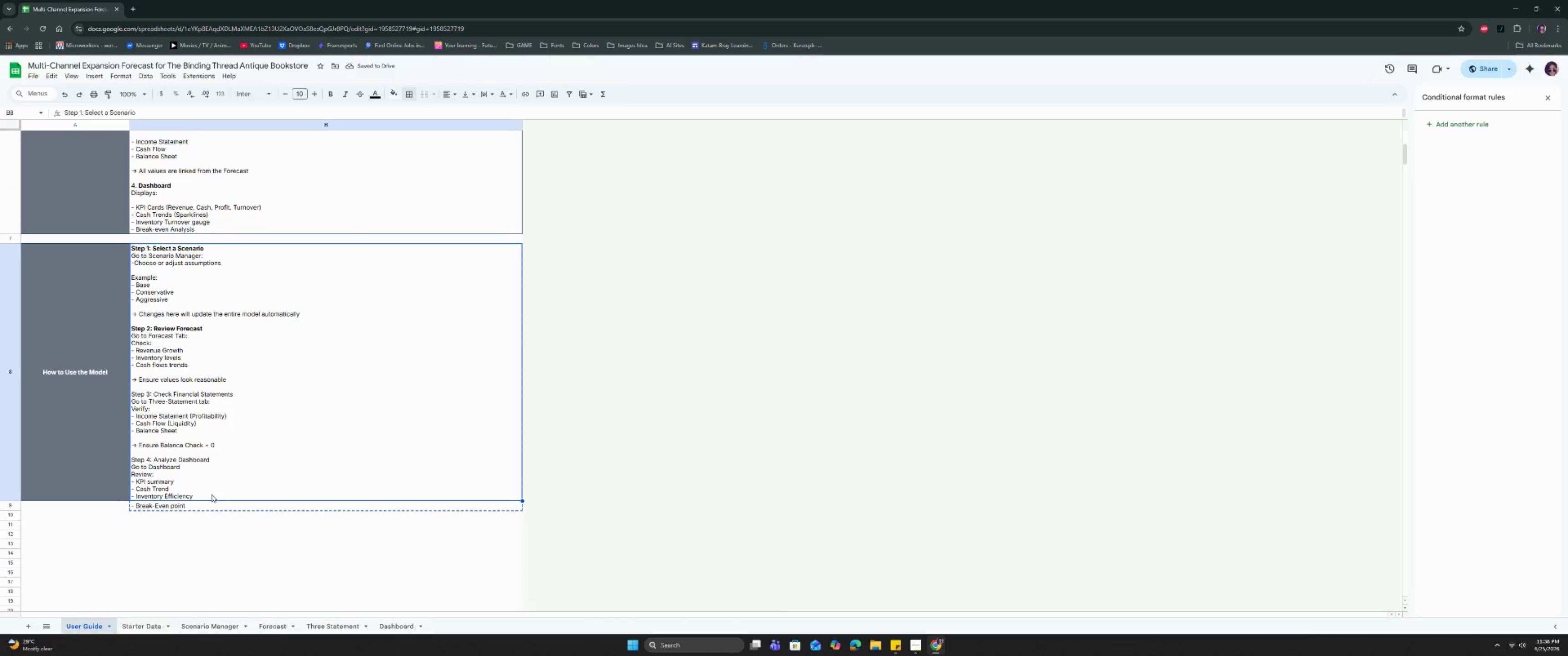 
double_click([211, 494])
 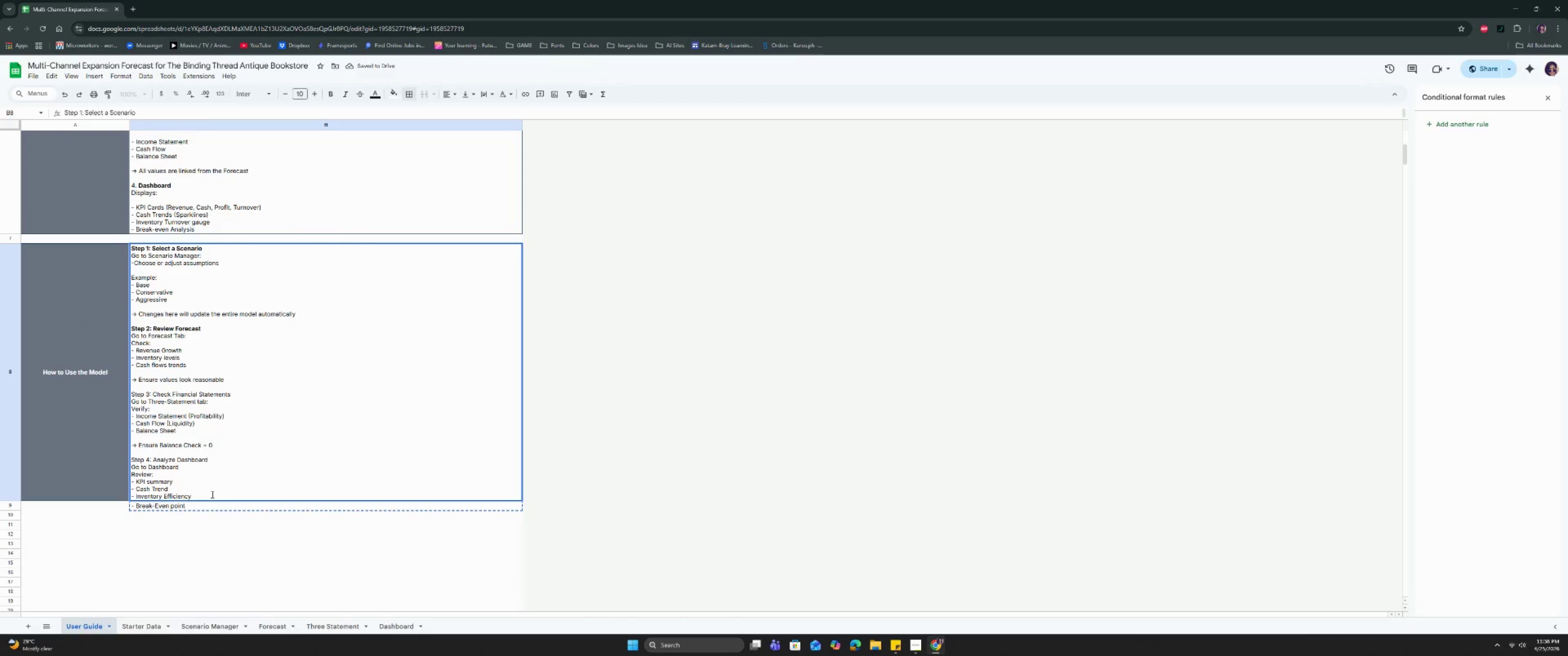 
hold_key(key=ArrowLeft, duration=0.68)
 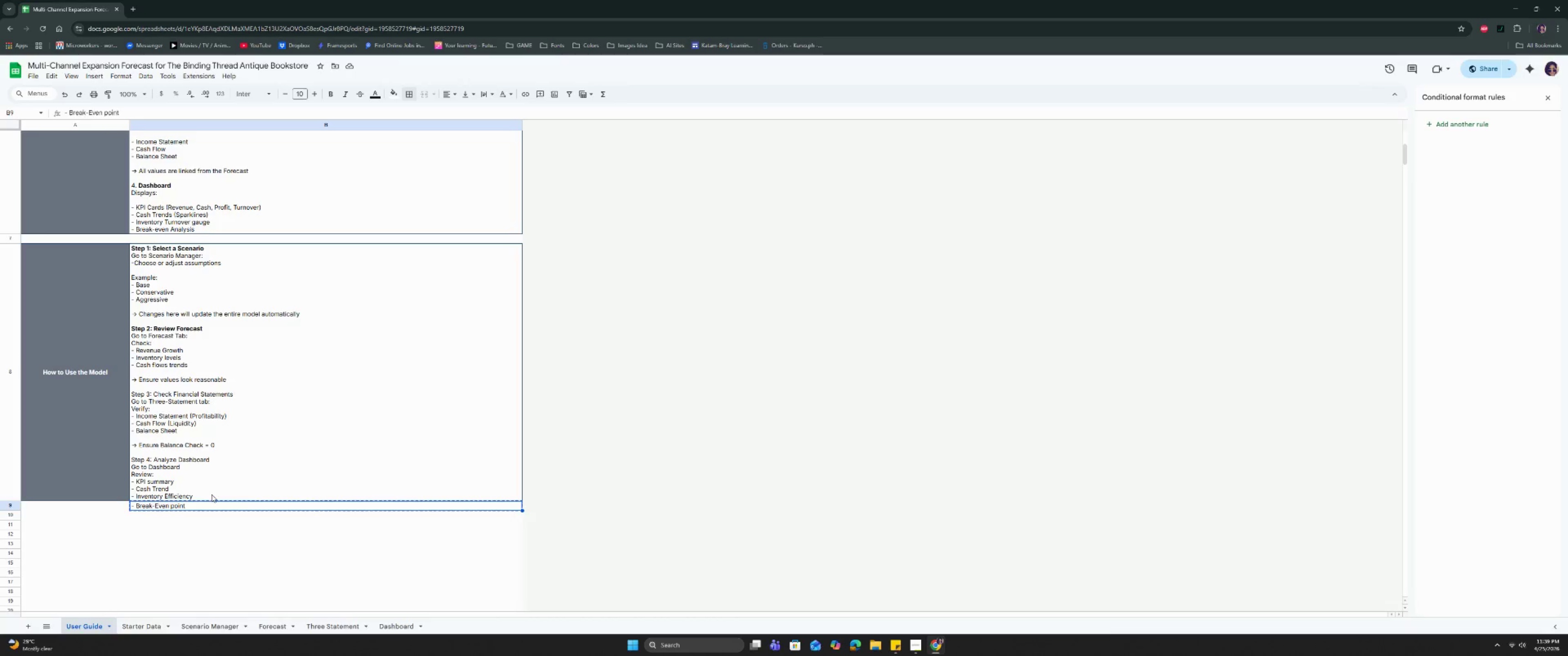 
key(ArrowUp)
 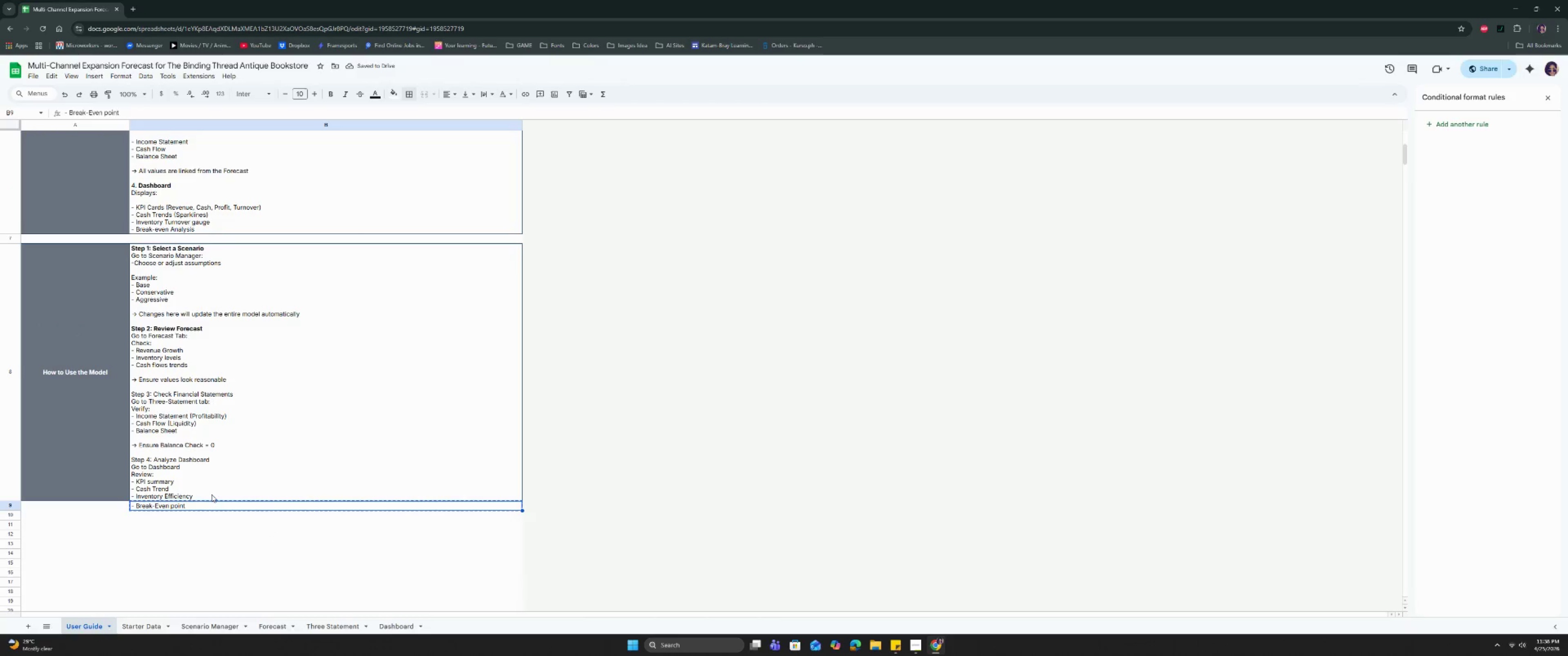 
key(Enter)
 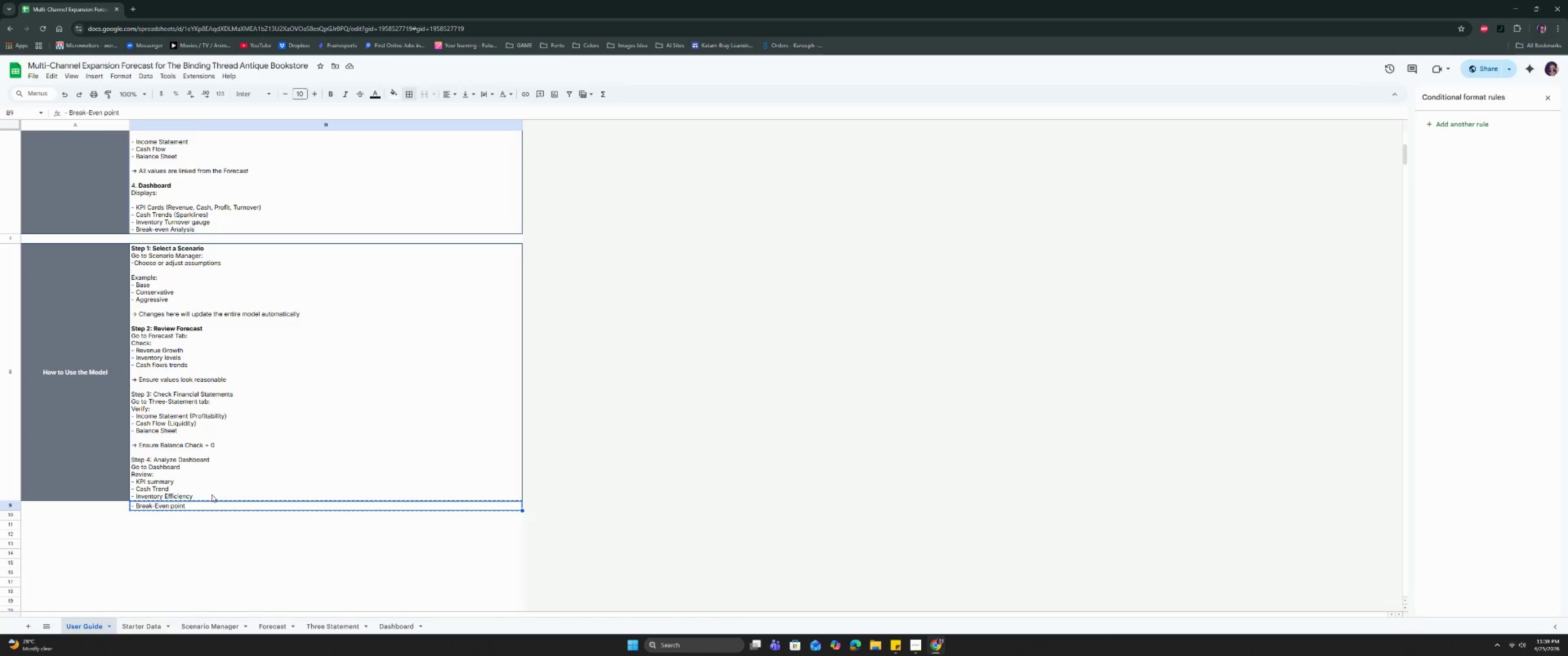 
double_click([211, 494])
 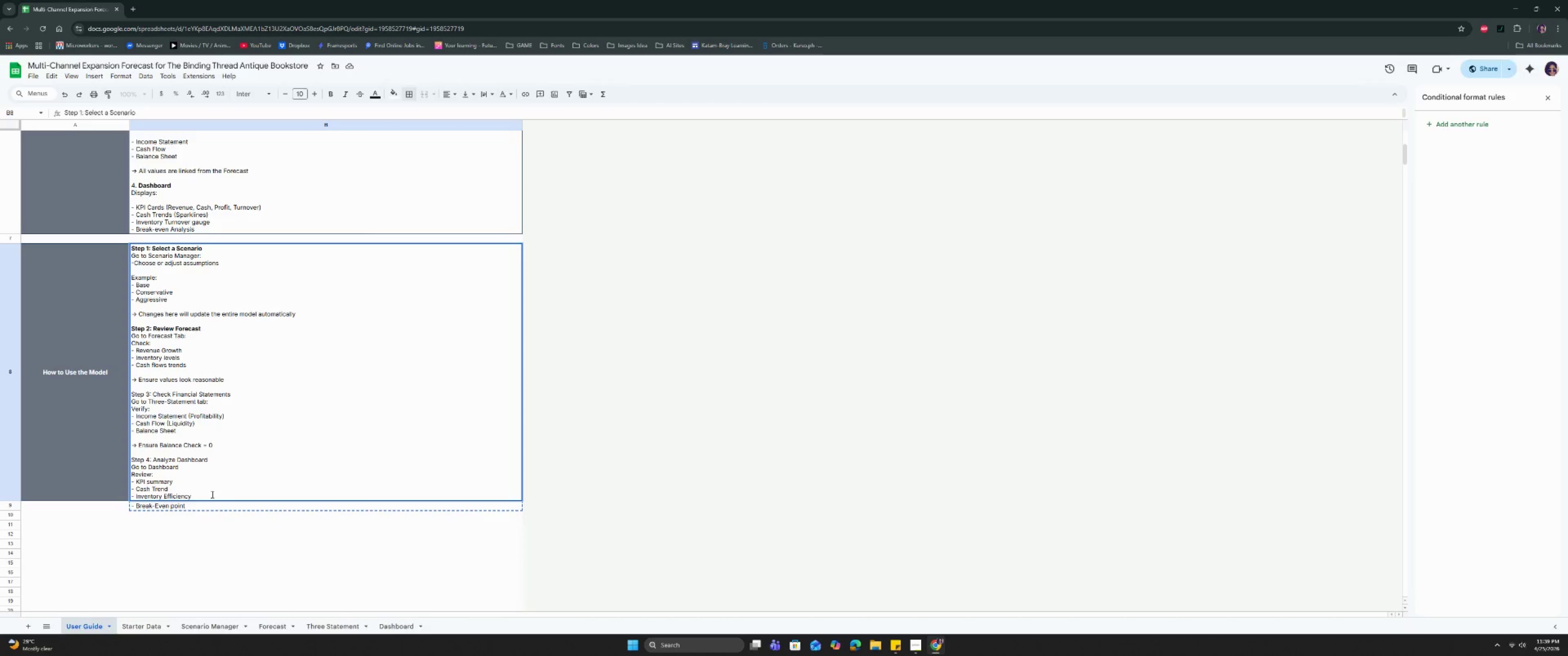 
key(Control+Enter)
 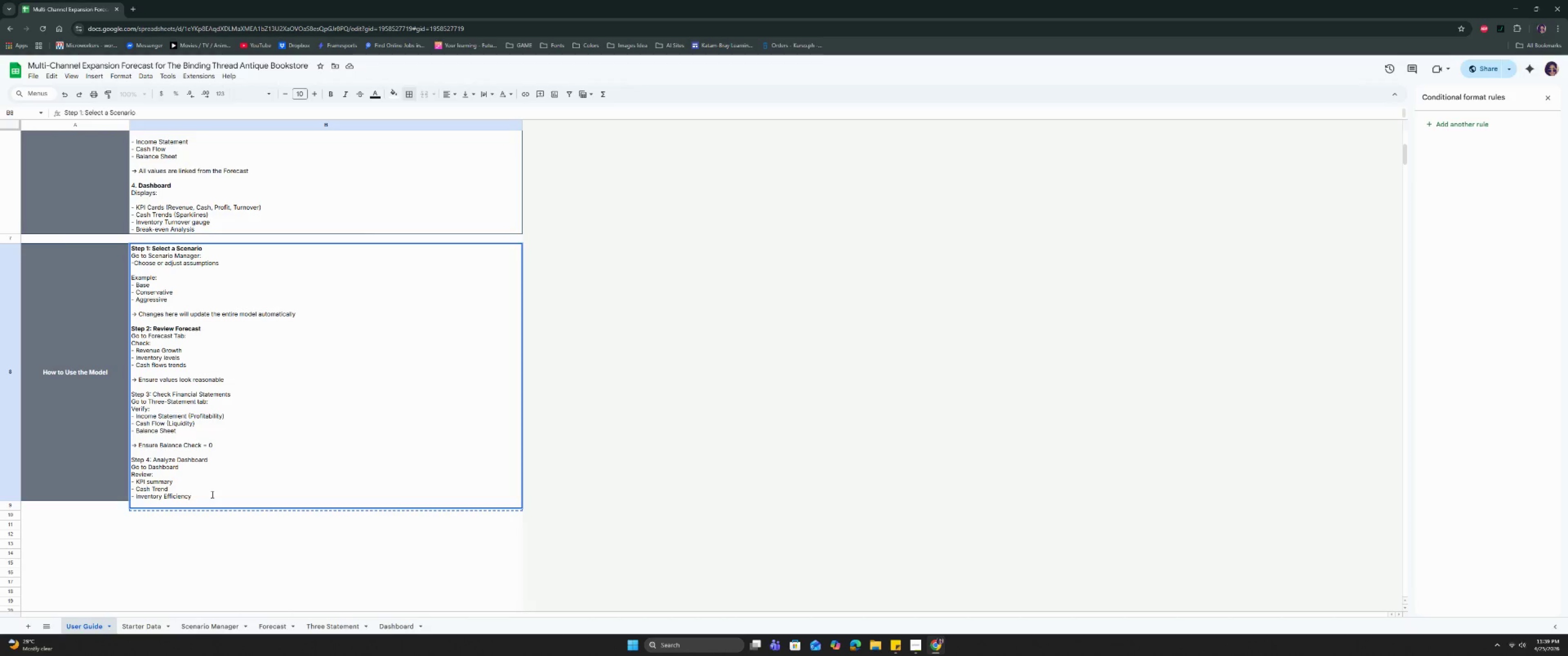 
key(Minus)
 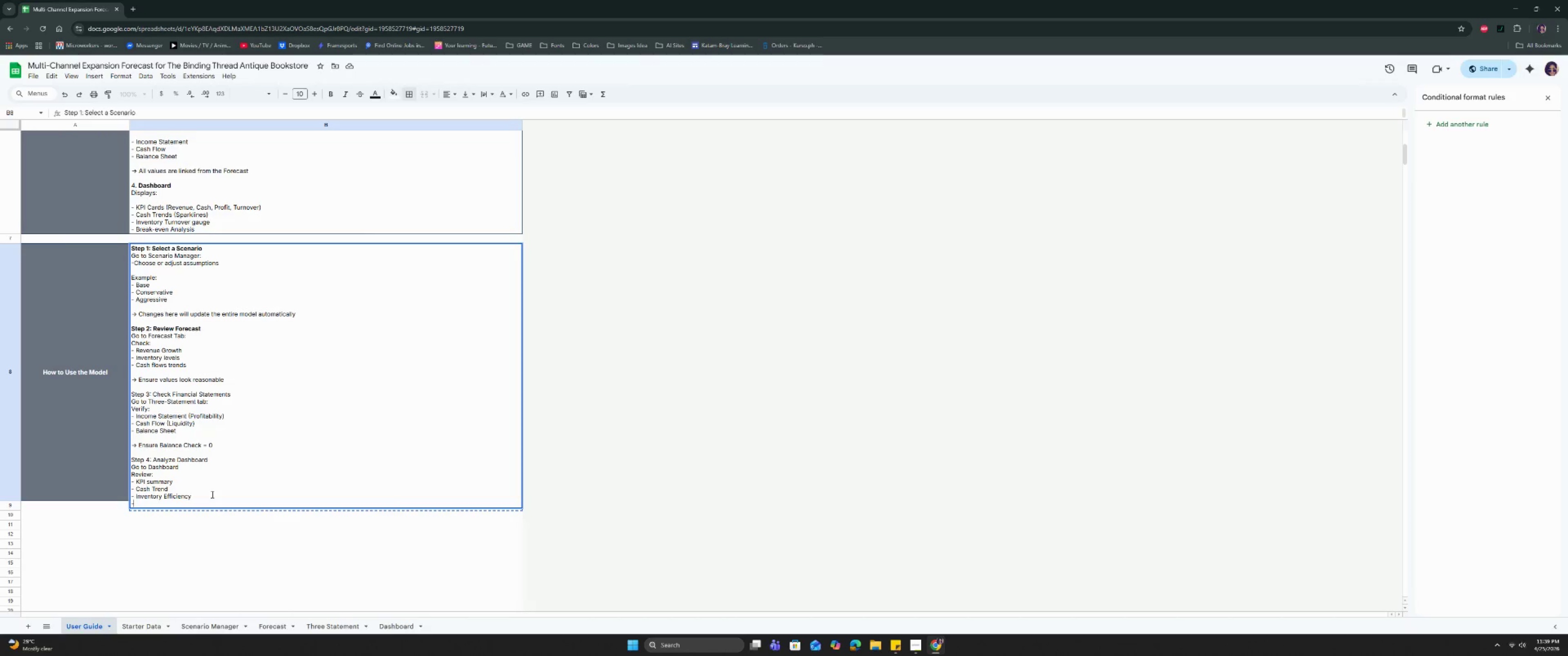 
hold_key(key=ControlLeft, duration=0.37)
 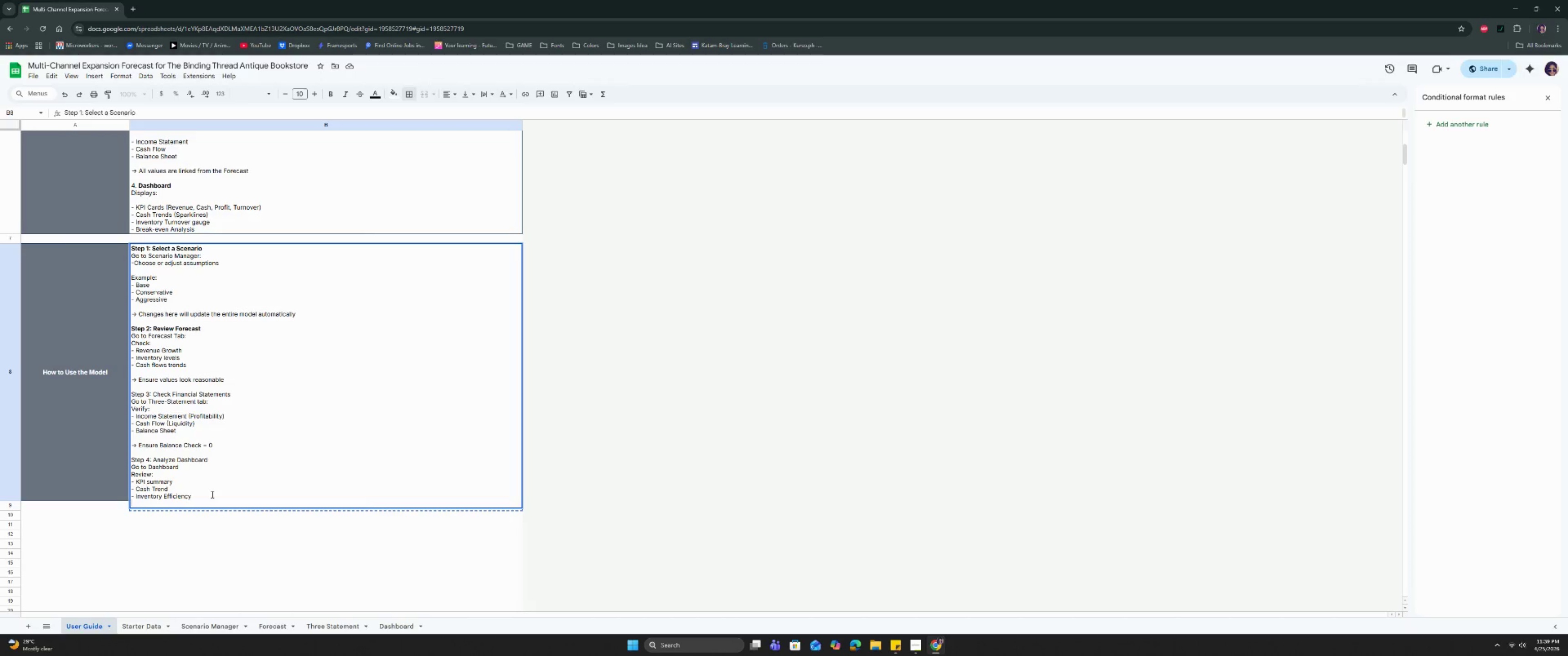 
key(Backspace)
 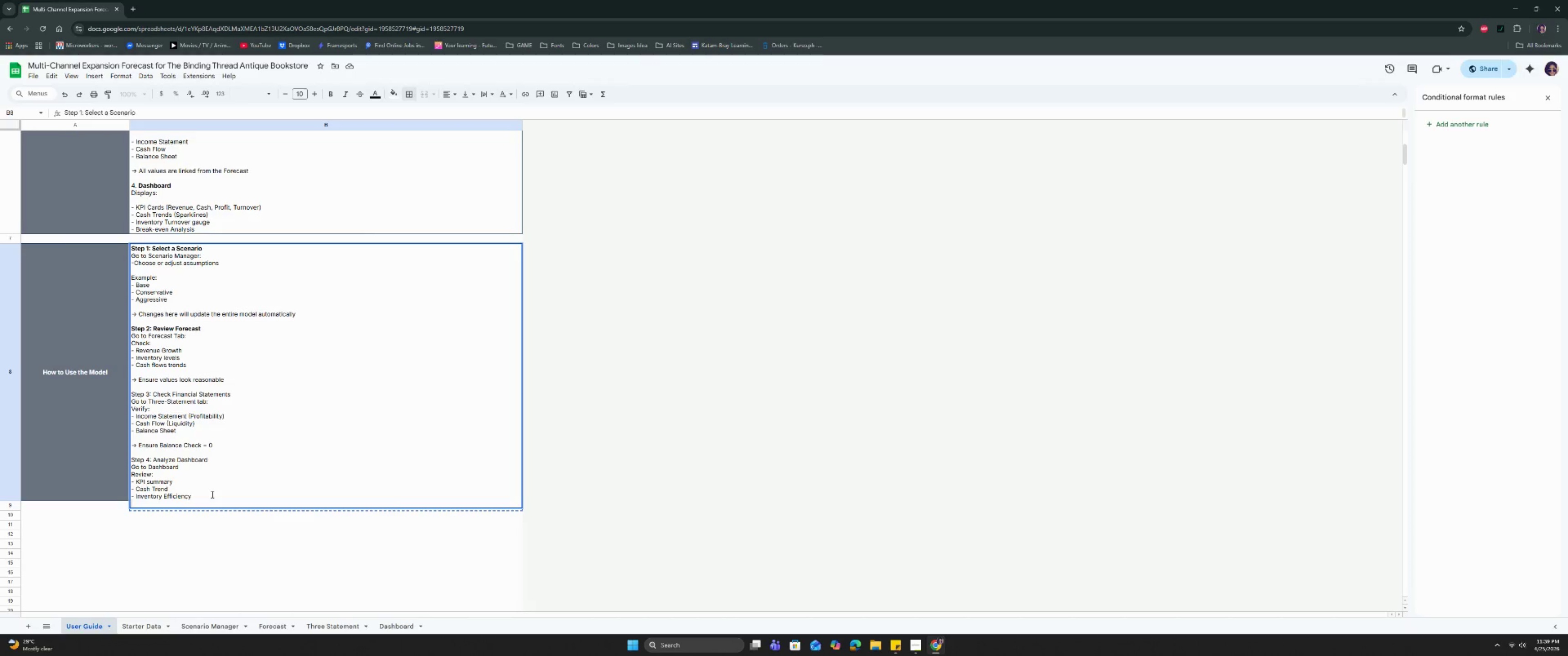 
key(Control+V)
 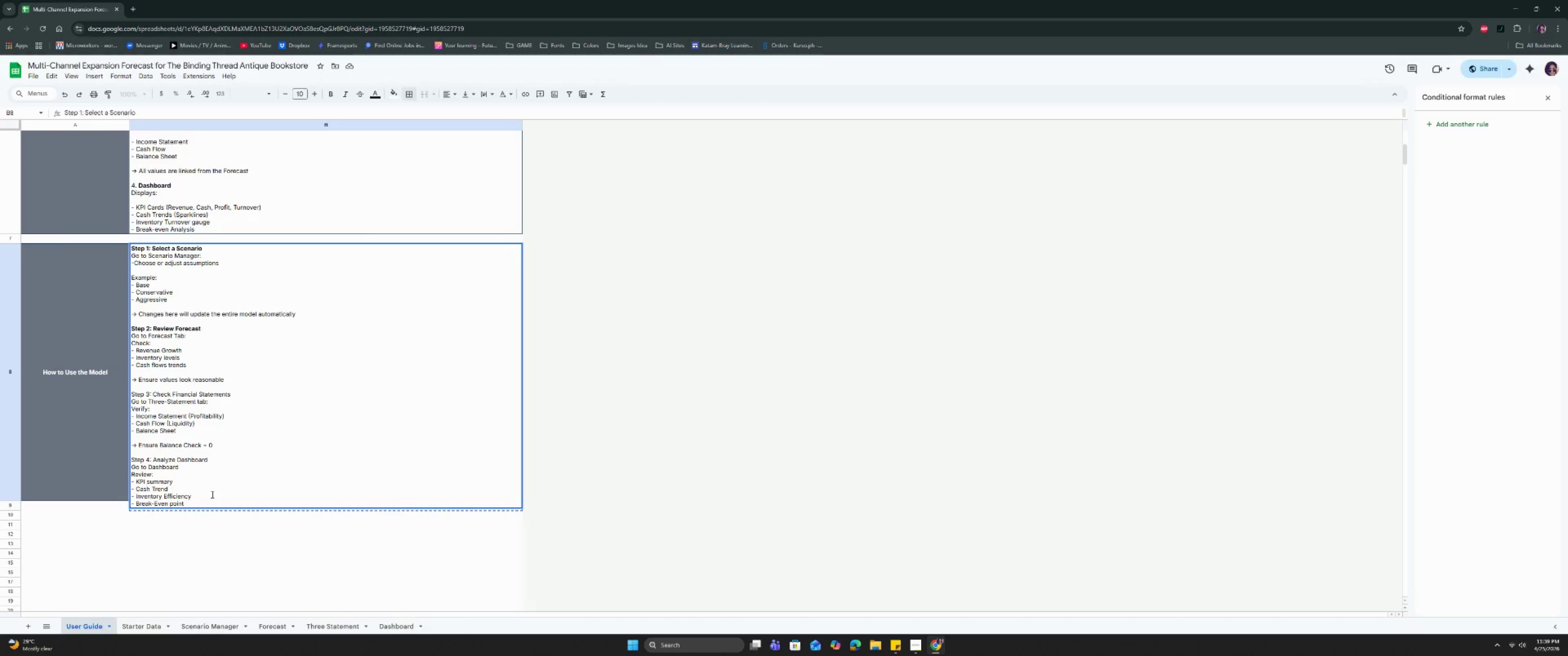 
key(Enter)
 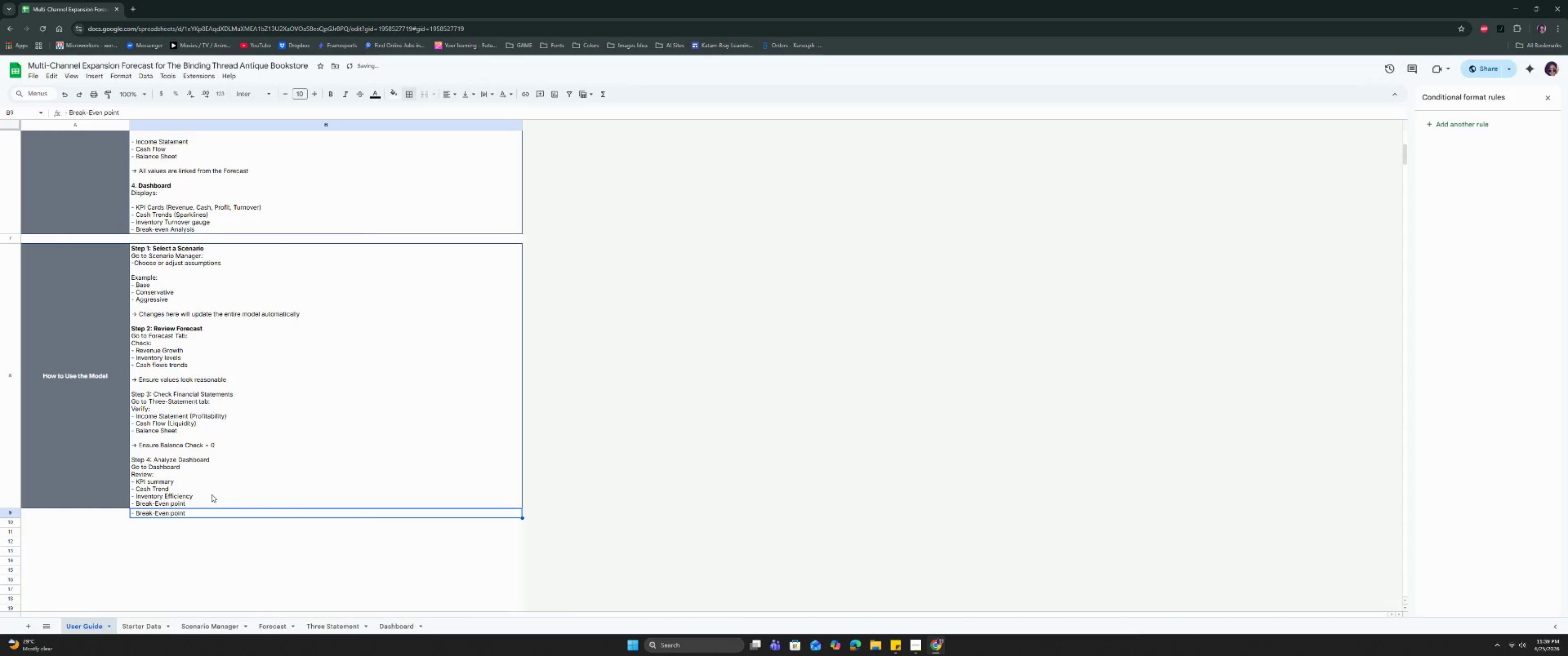 
key(Backspace)
 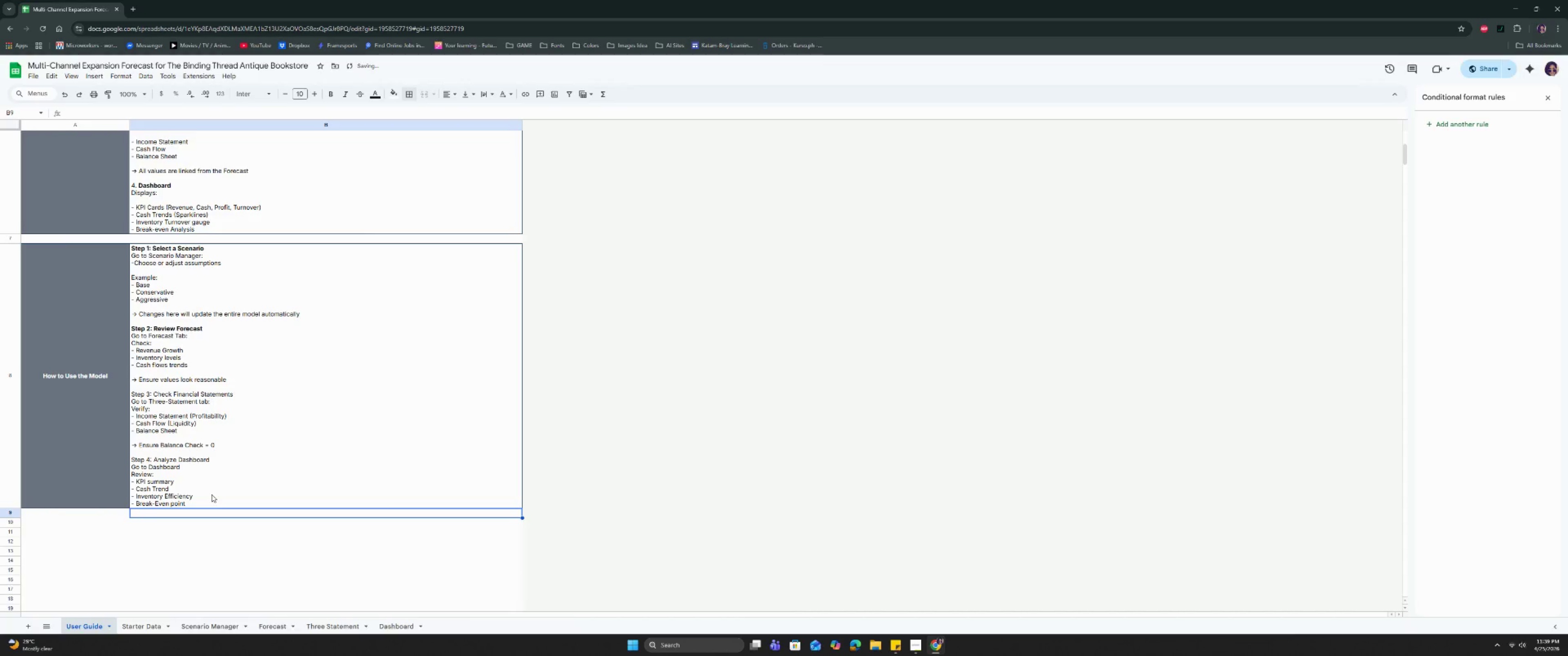 
key(ArrowDown)
 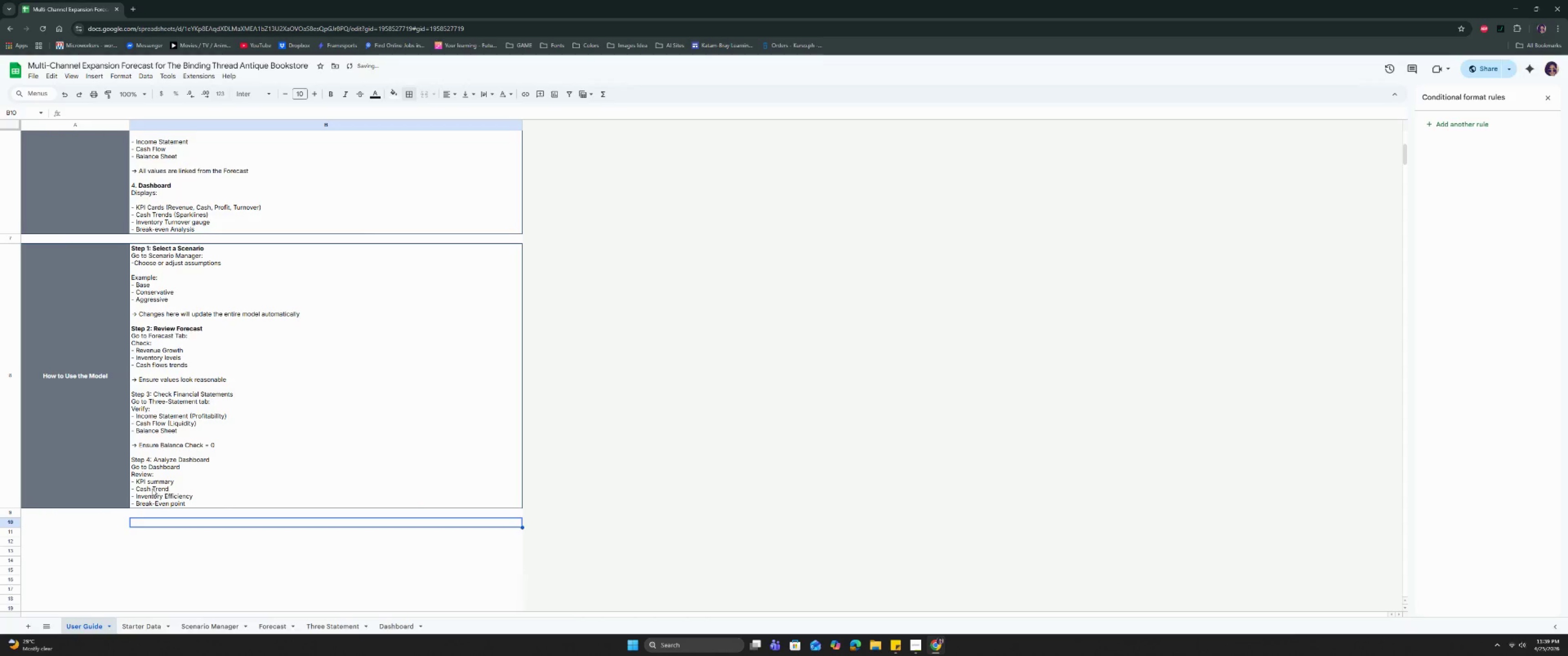 
double_click([162, 469])
 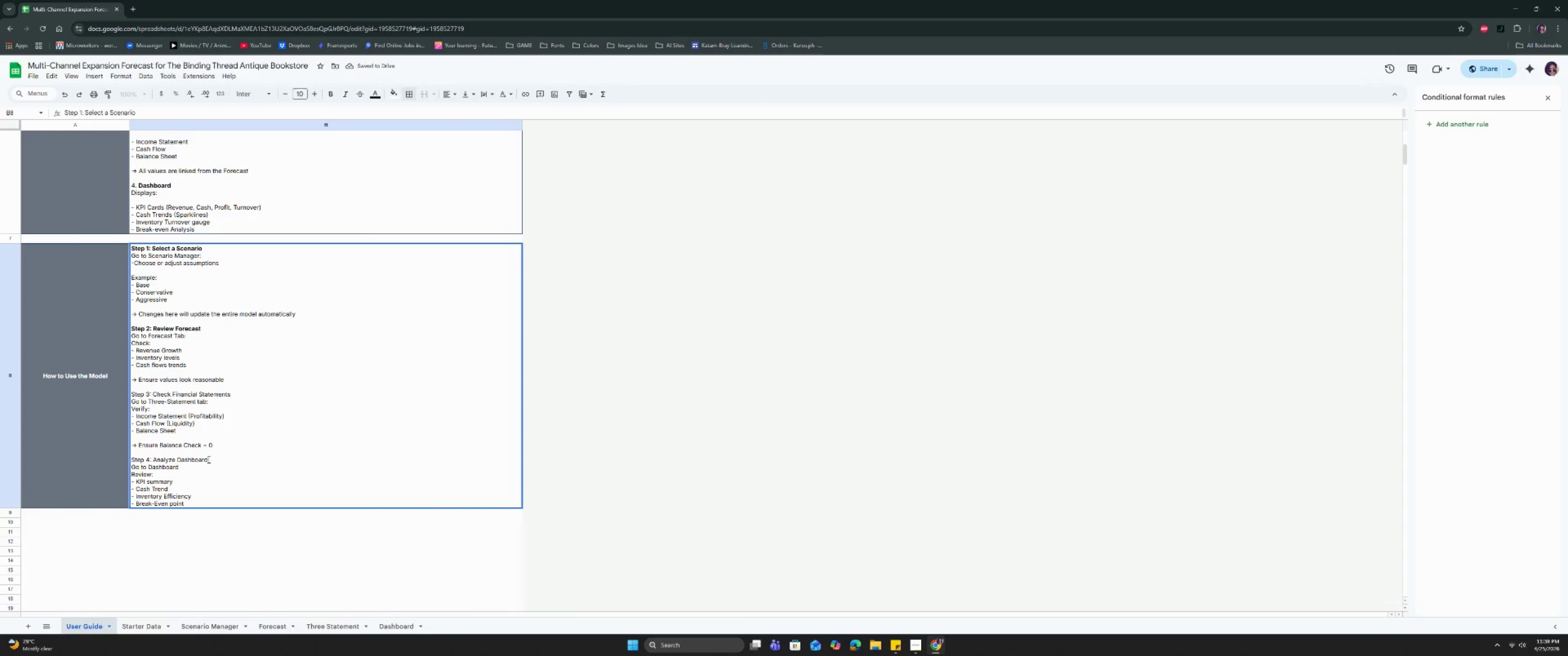 
left_click_drag(start_coordinate=[209, 459], to_coordinate=[129, 459])
 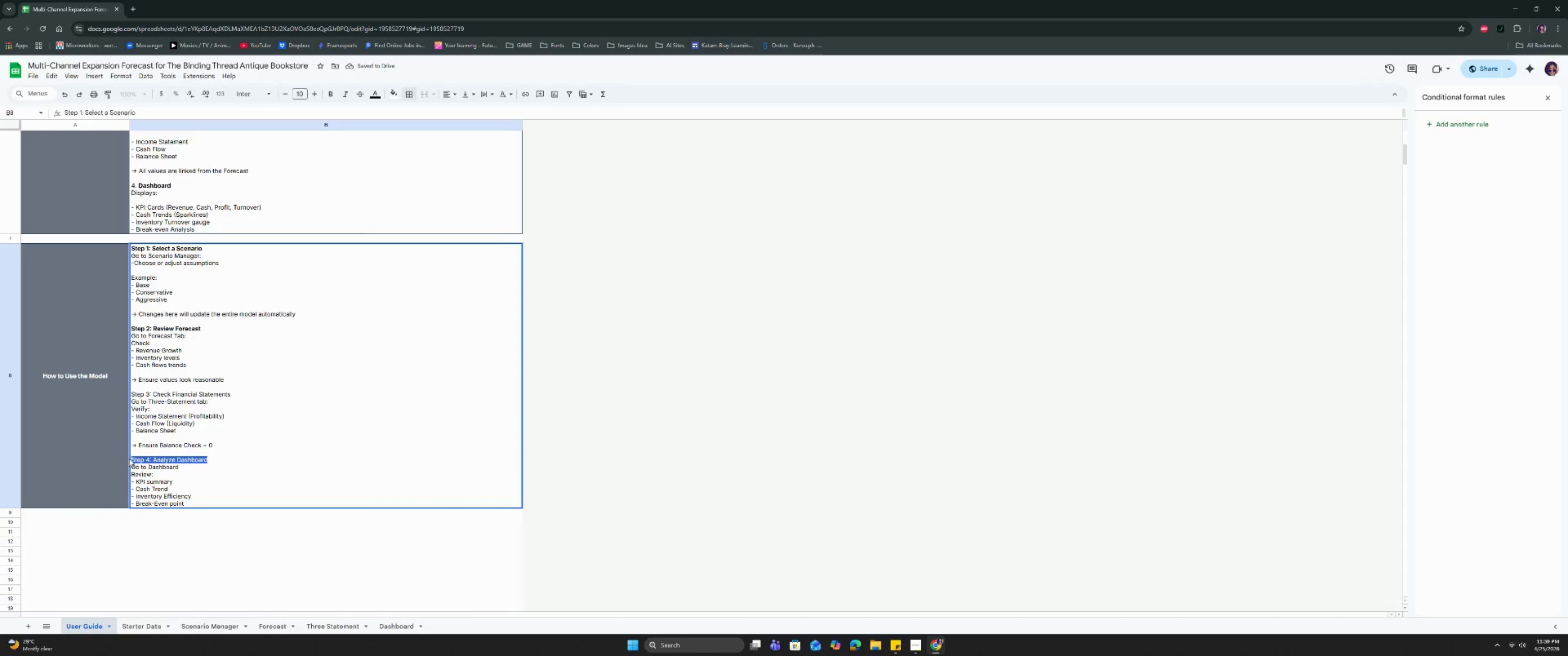 
key(Control+B)
 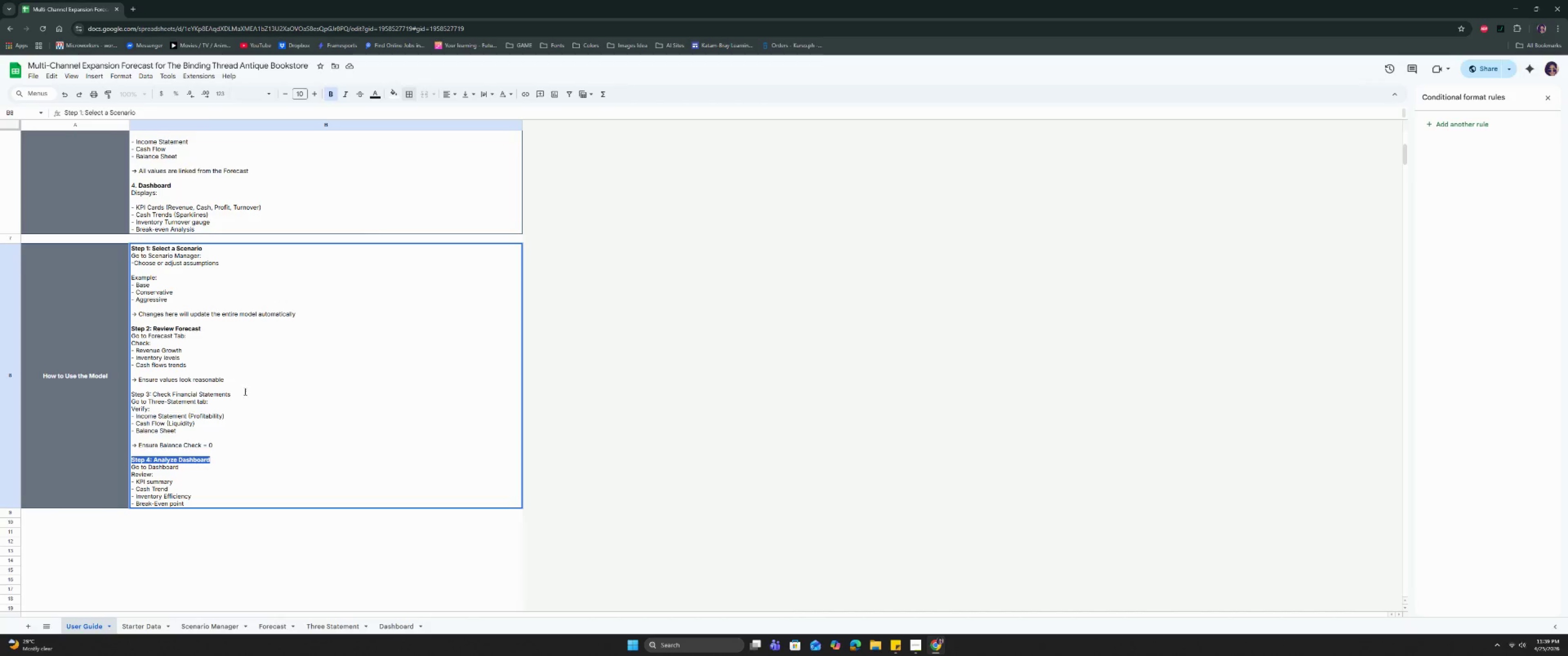 
left_click_drag(start_coordinate=[243, 392], to_coordinate=[126, 395])
 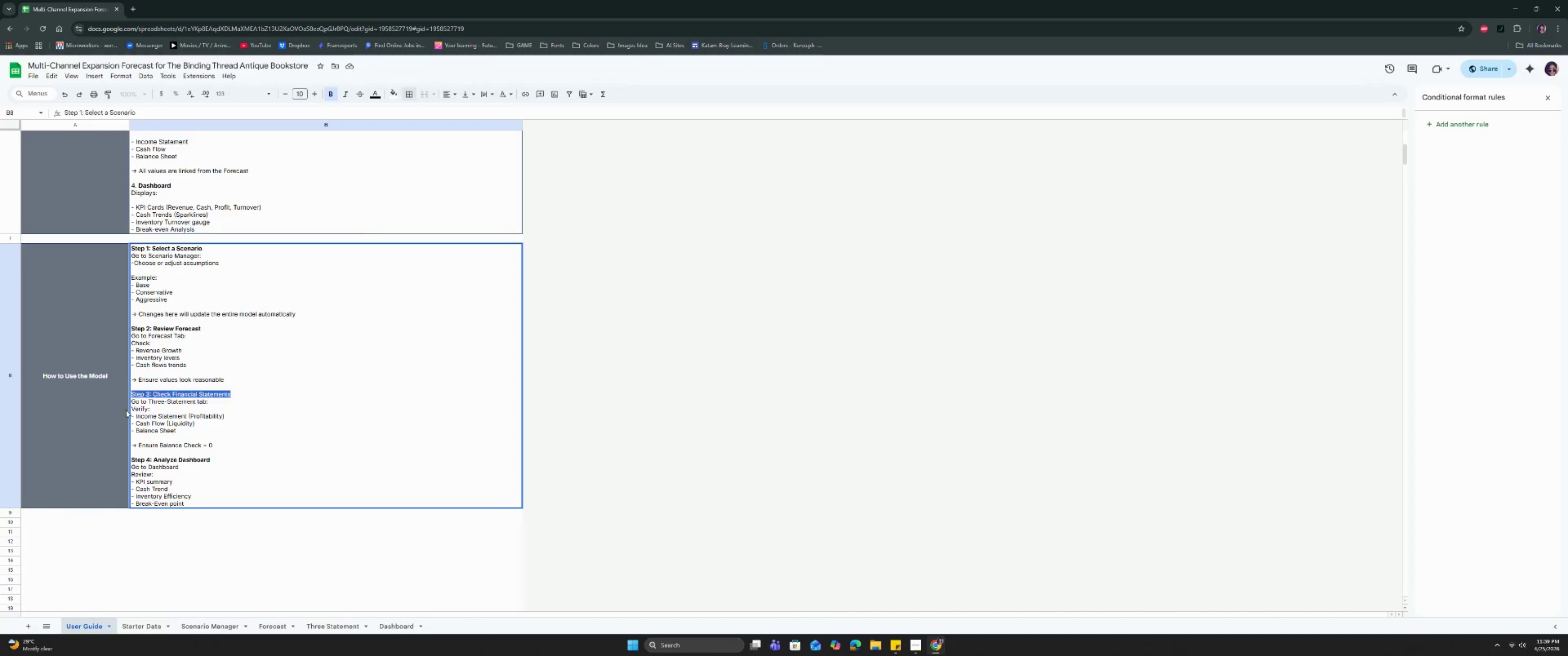 
key(Control+ControlLeft)
 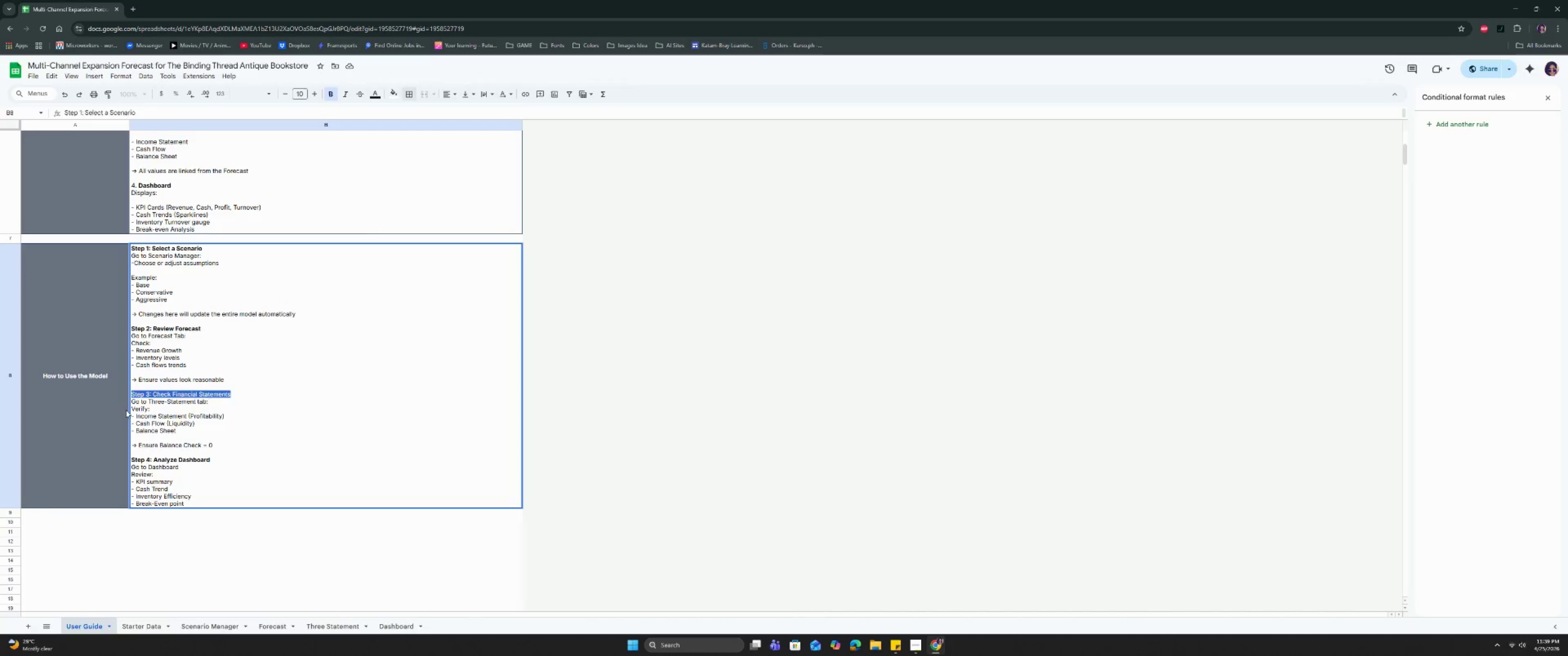 
key(Control+B)
 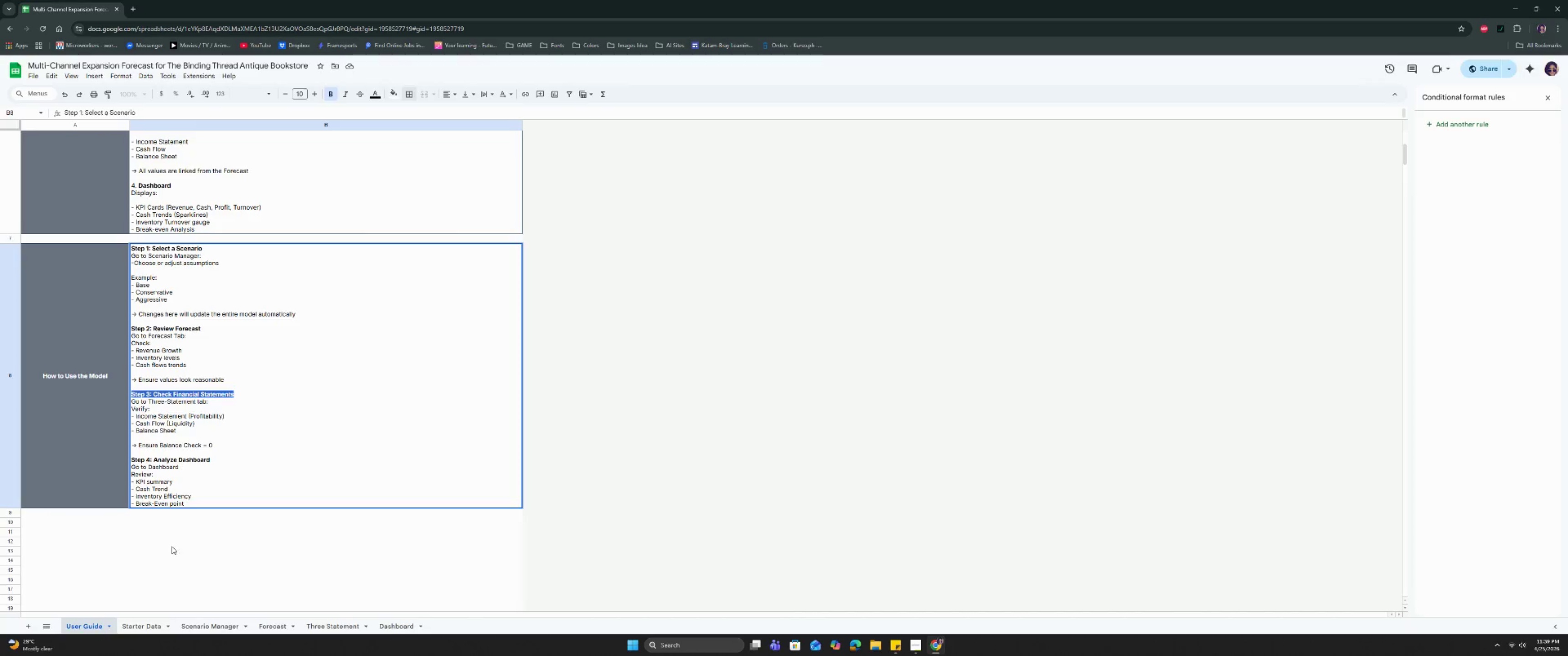 
left_click([171, 549])
 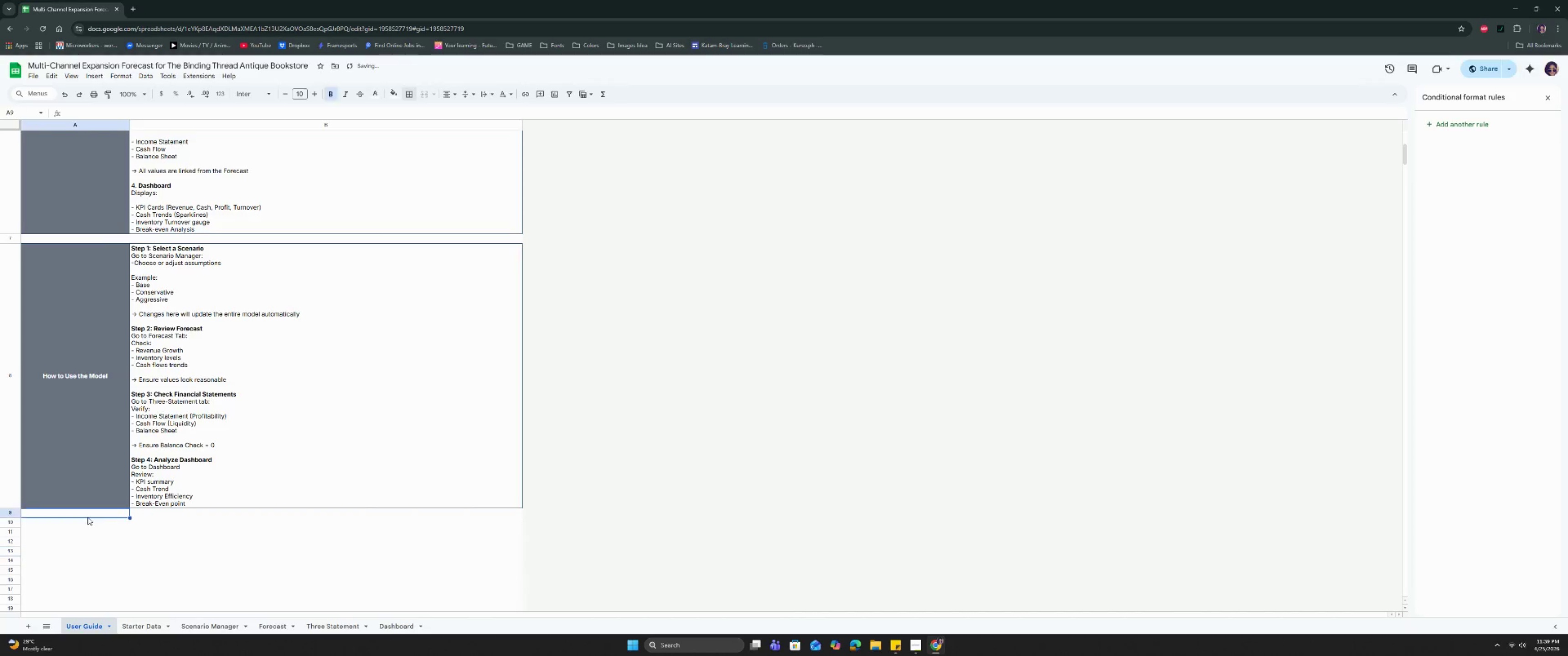 
double_click([86, 523])
 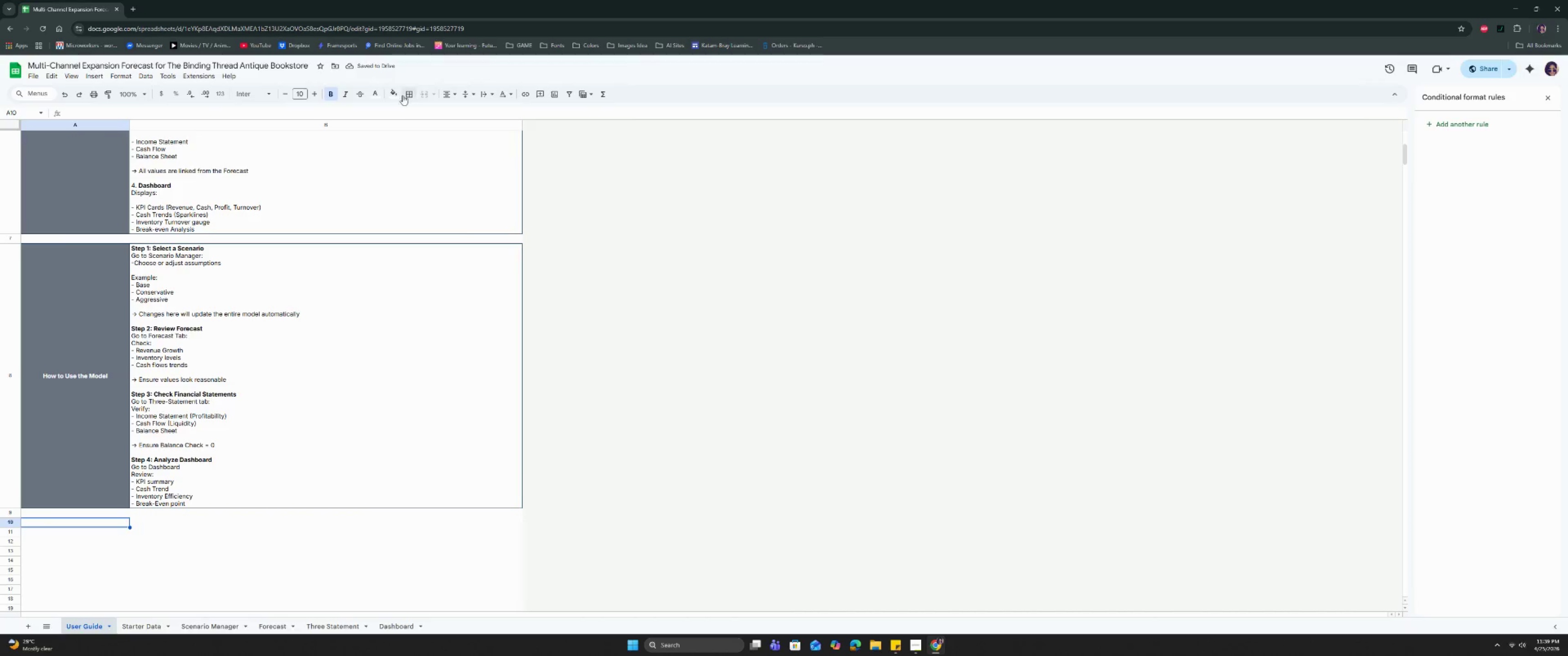 
left_click([398, 93])
 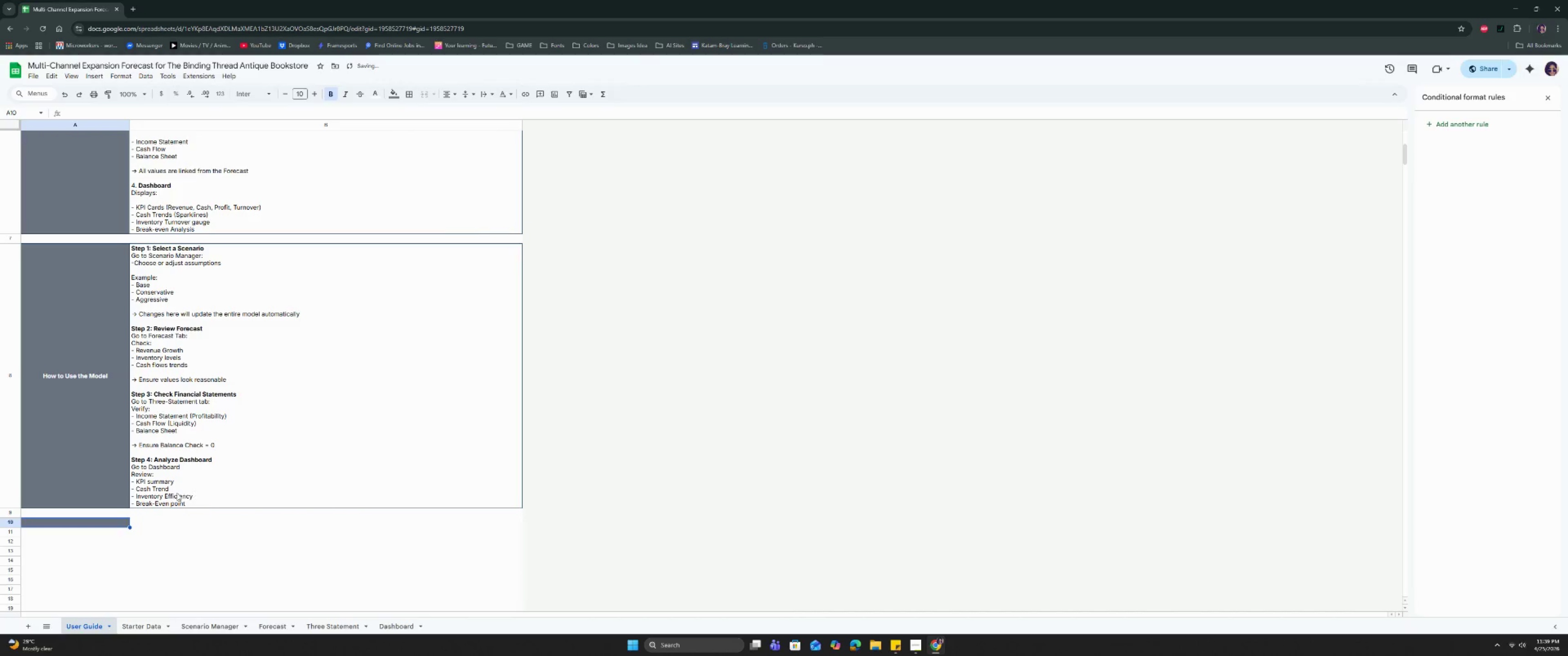 
left_click_drag(start_coordinate=[138, 524], to_coordinate=[110, 523])
 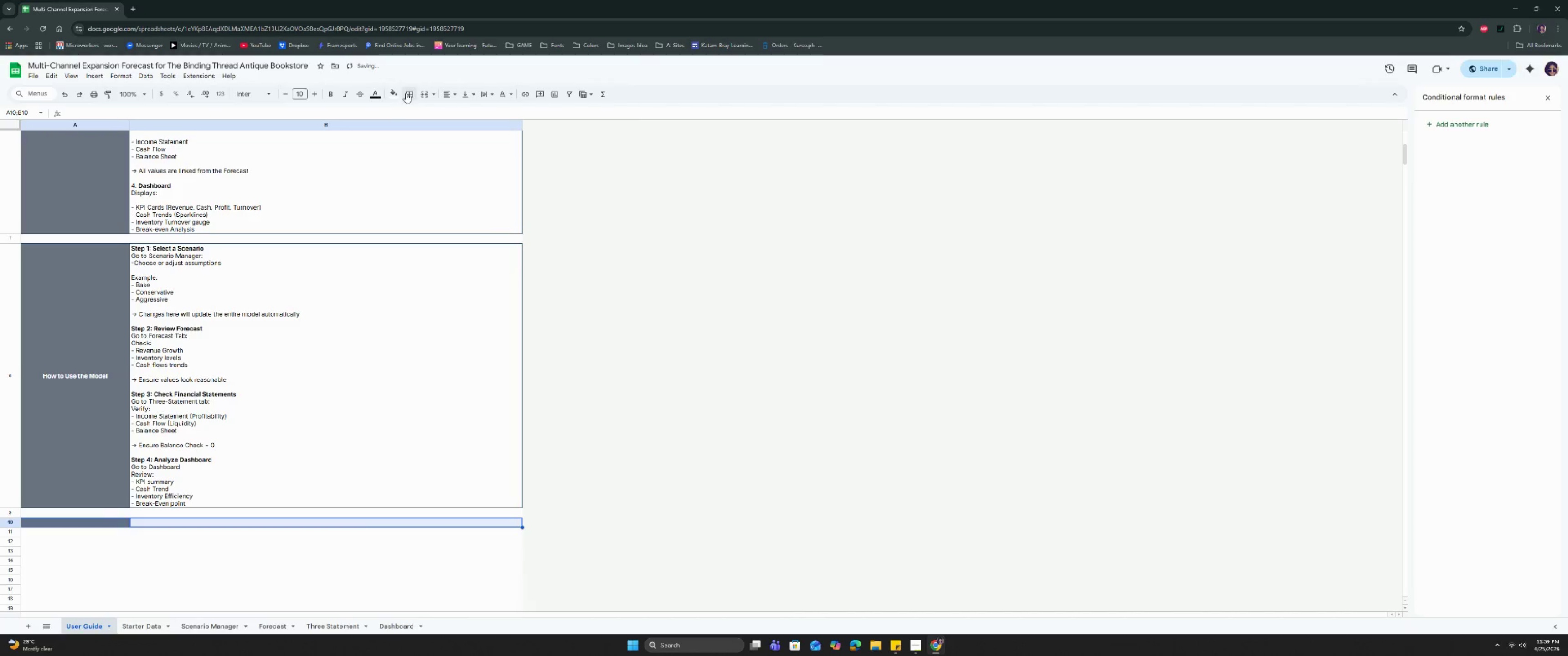 
left_click([406, 93])
 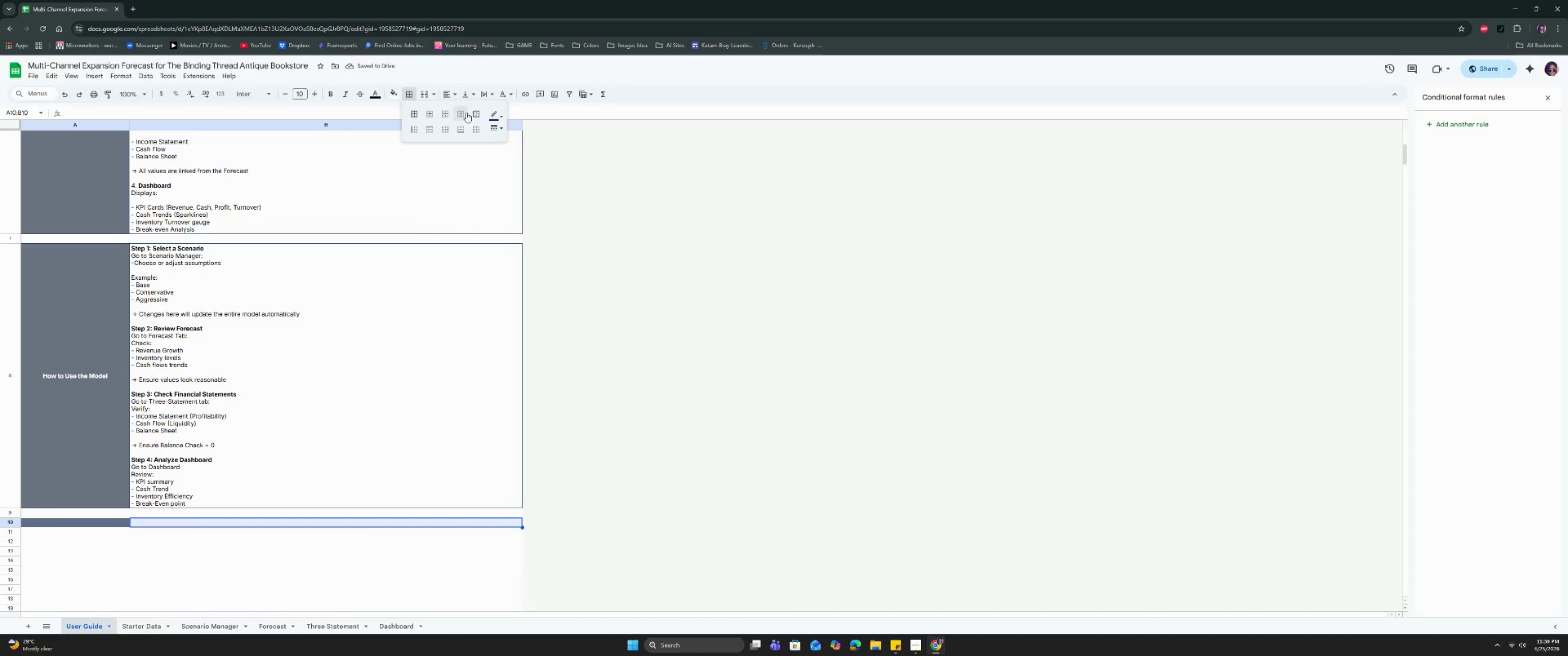 
left_click([472, 113])
 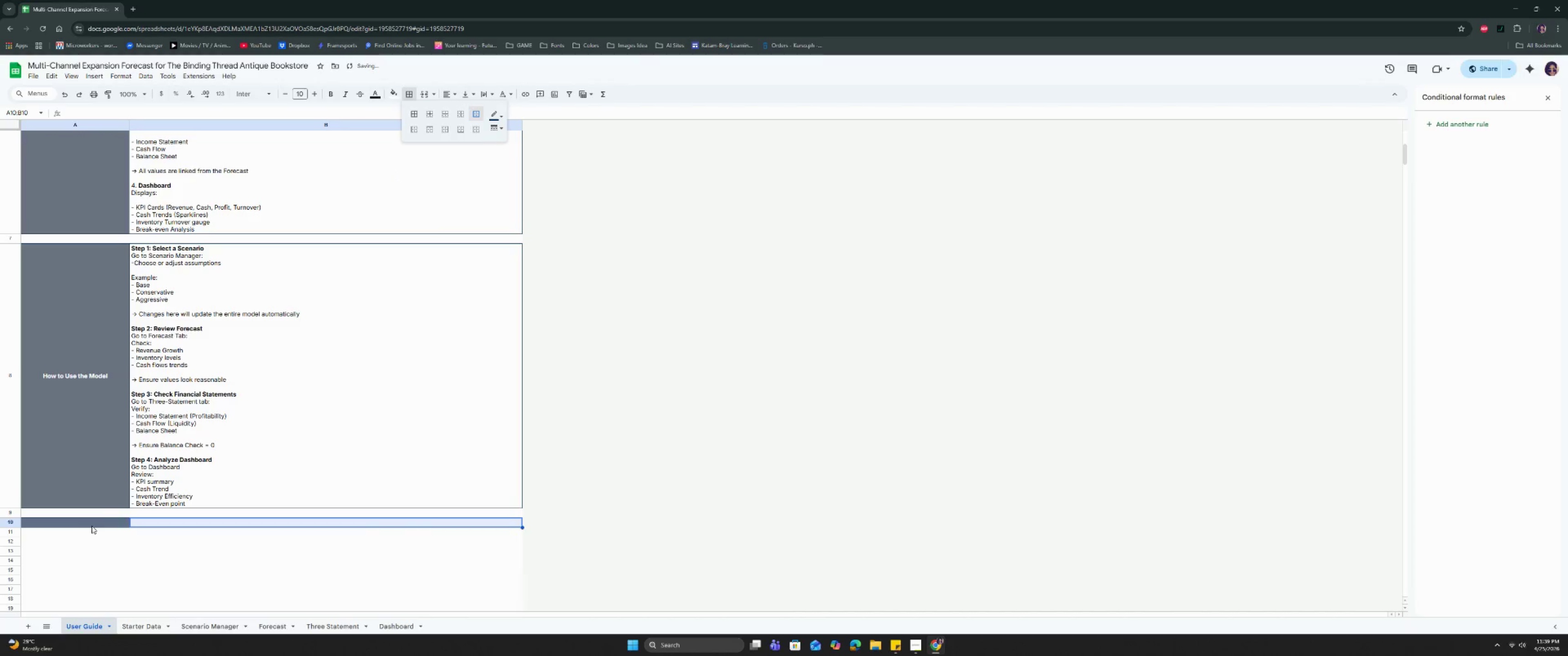 
left_click([94, 522])
 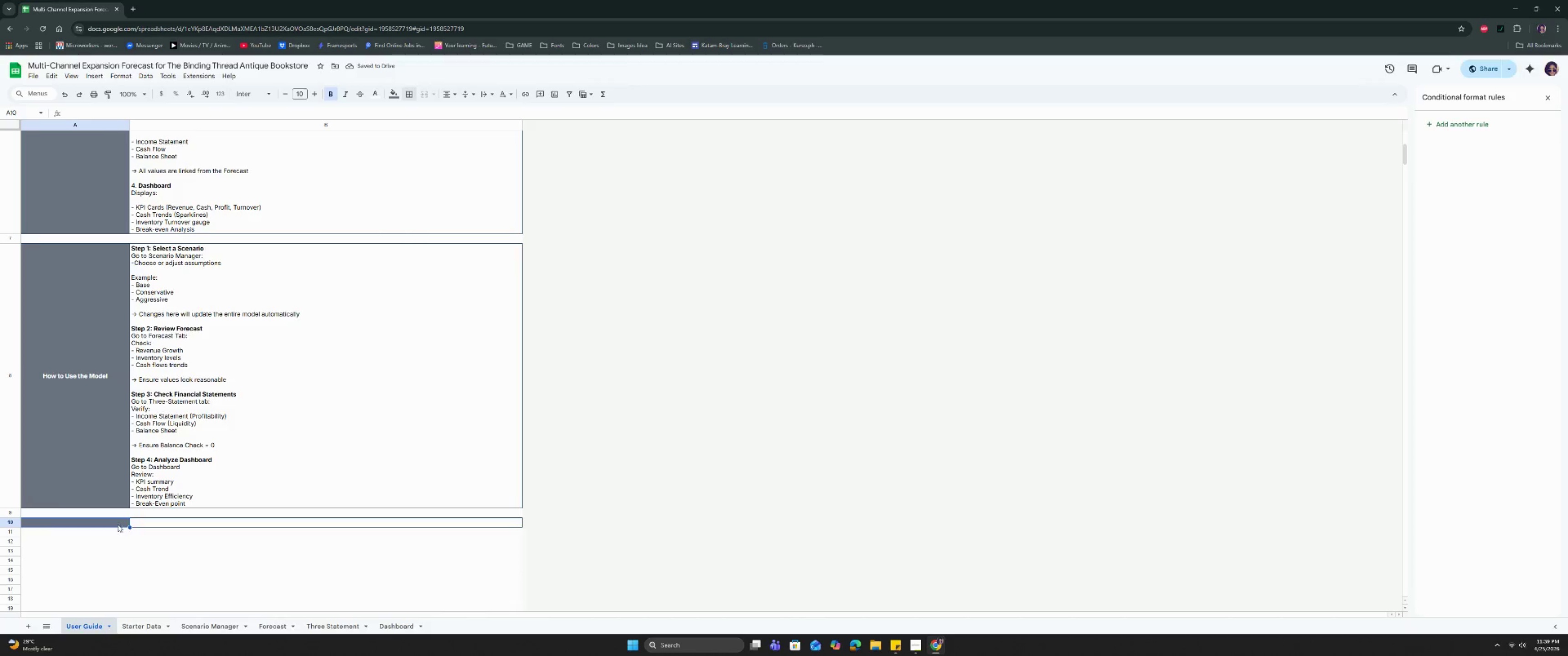 
left_click_drag(start_coordinate=[120, 522], to_coordinate=[140, 525])
 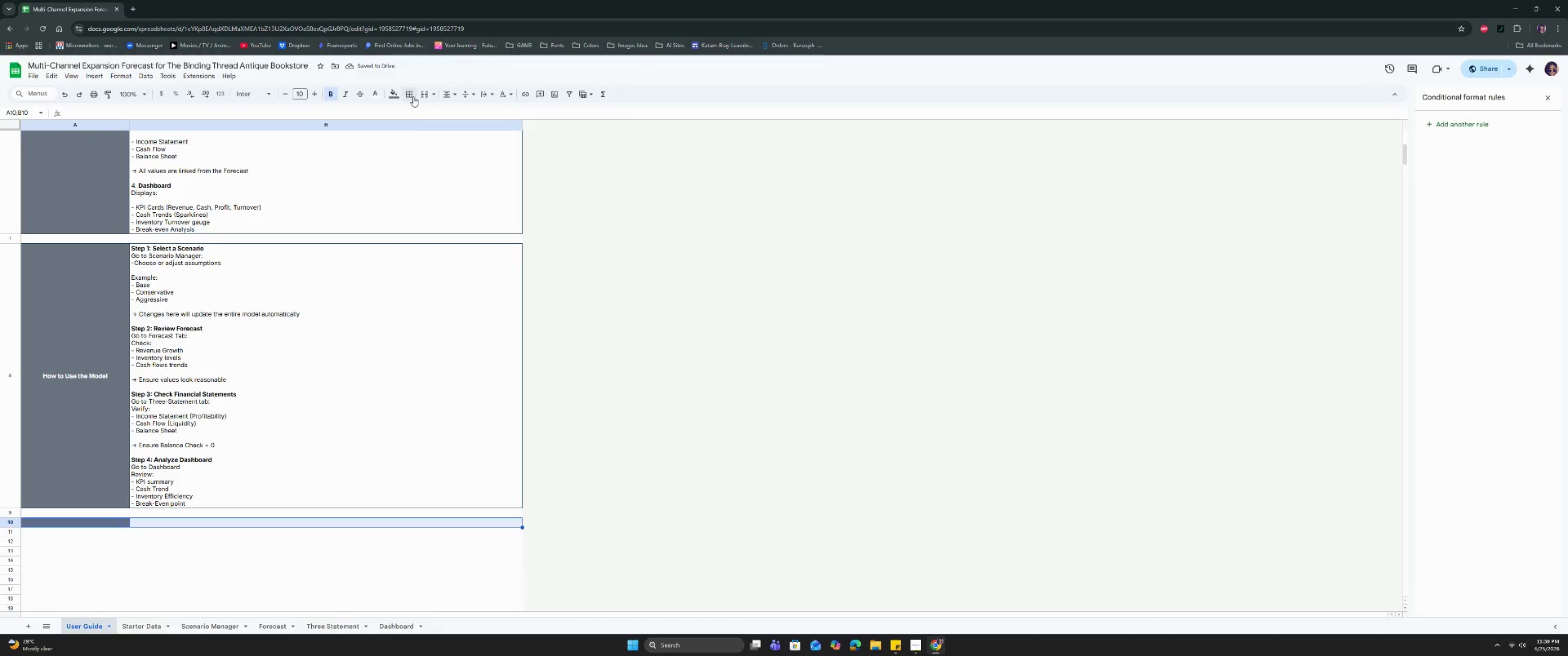 
double_click([418, 114])
 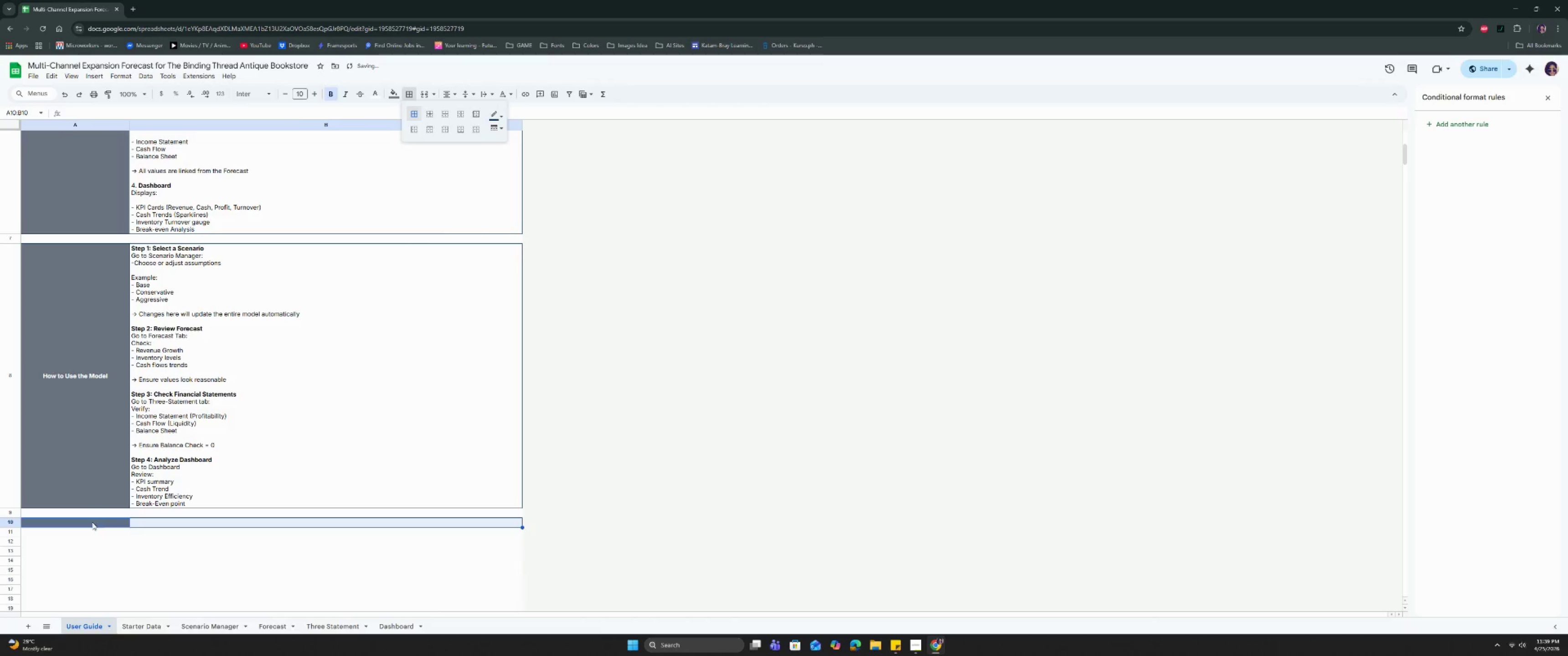 
double_click([92, 522])
 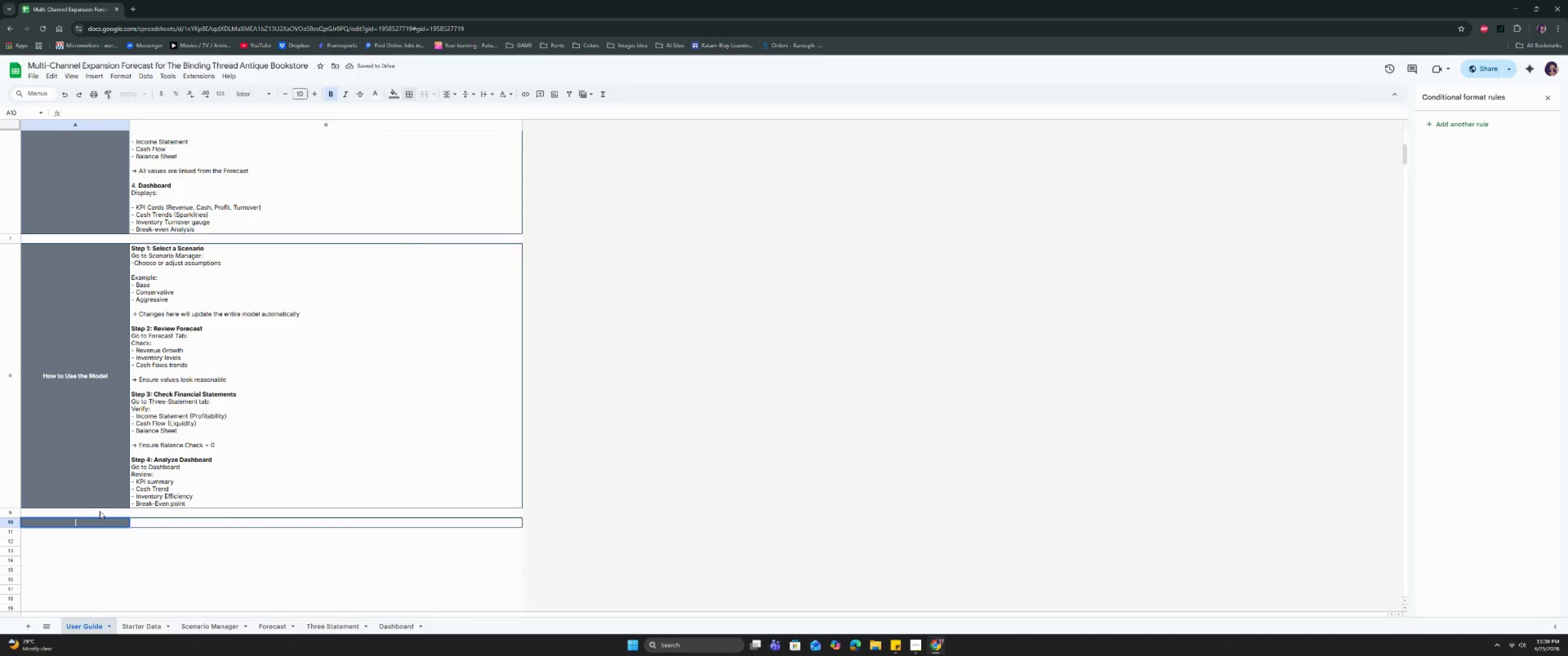 
type(Key Metrics Explained)
key(Tab)
type(- Subsciptio)
key(Backspace)
key(Backspace)
key(Backspace)
key(Backspace)
key(Backspace)
type(rot)
key(Backspace)
key(Backspace)
type(ptiuon )
key(Backspace)
key(Backspace)
key(Backspace)
key(Backspace)
type(on Revenue)
 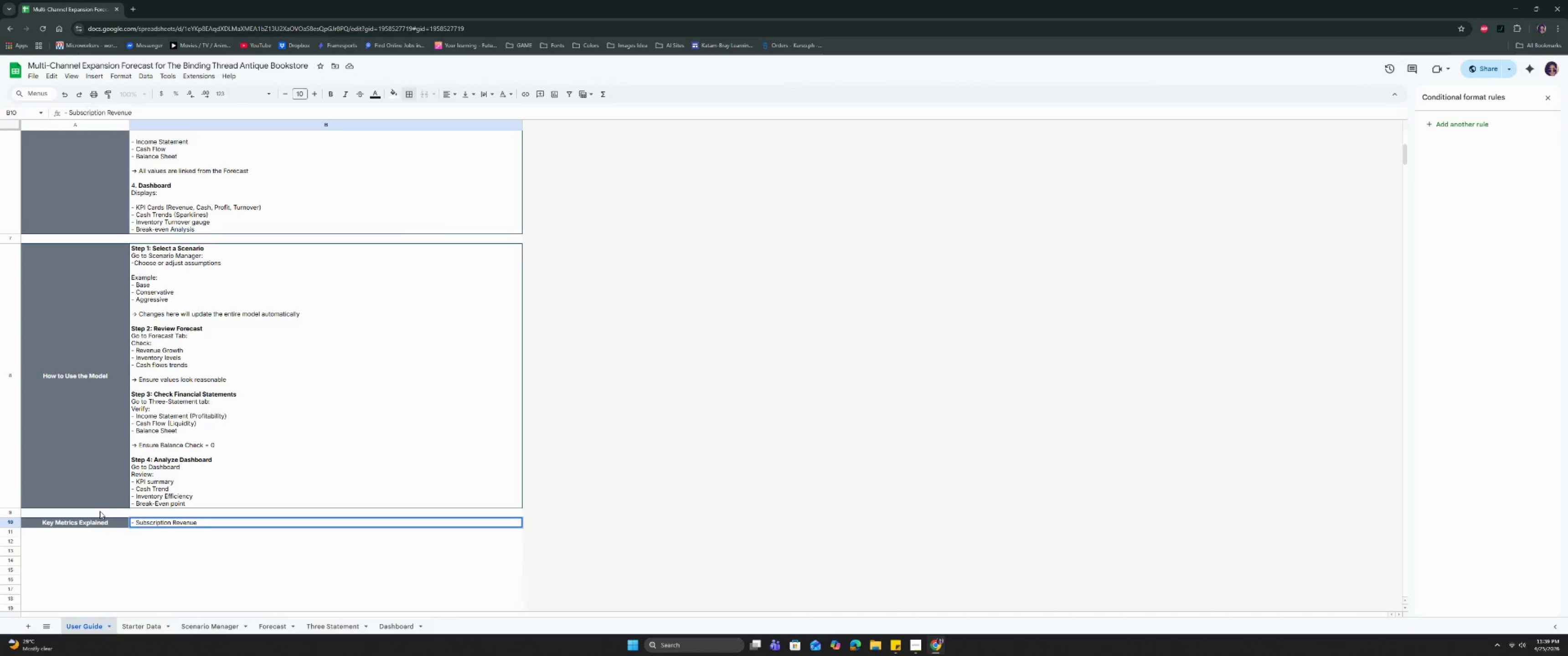 
key(Control+Enter)
 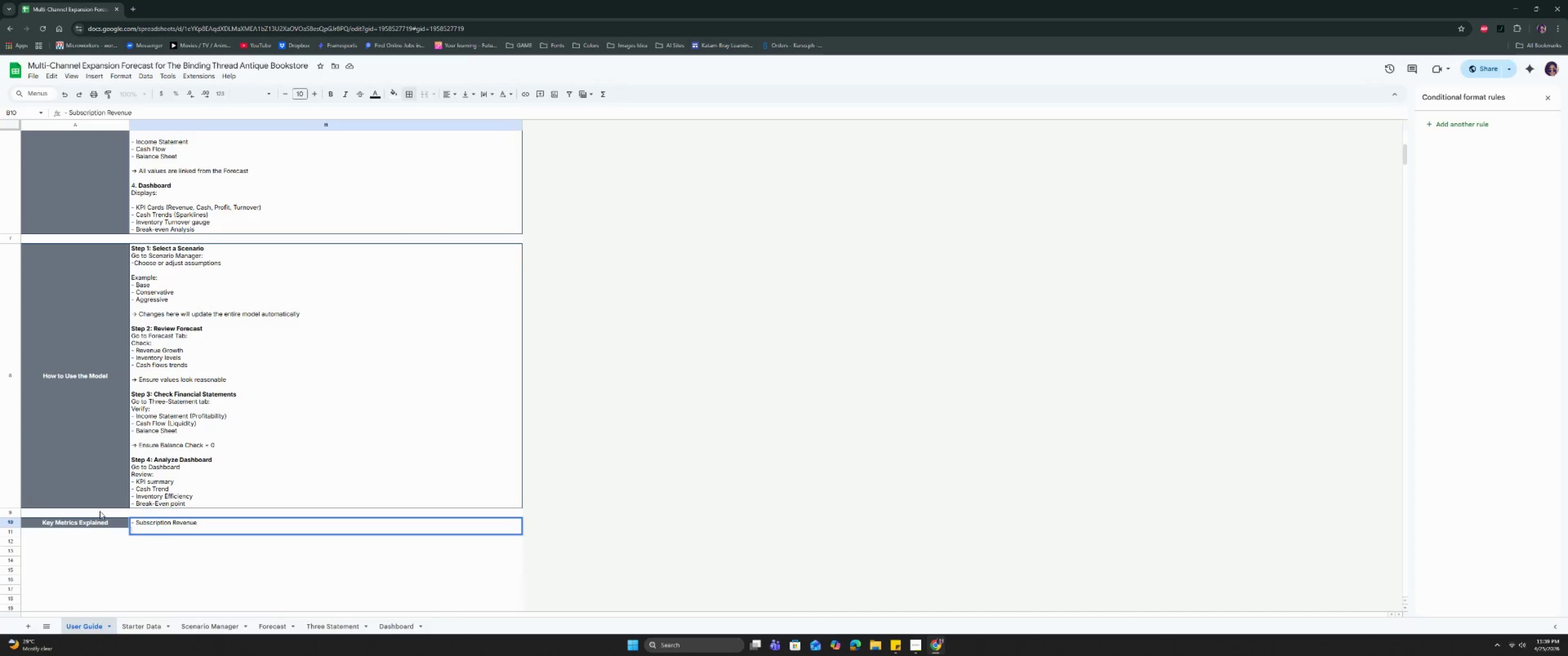 
type(Total R)
key(Backspace)
type(revenue generated from subst)
key(Backspace)
type(cprtion)
key(Backspace)
key(Backspace)
key(Backspace)
key(Backspace)
key(Backspace)
key(Backspace)
key(Backspace)
type(rop)
key(Backspace)
key(Backspace)
type(ption)
 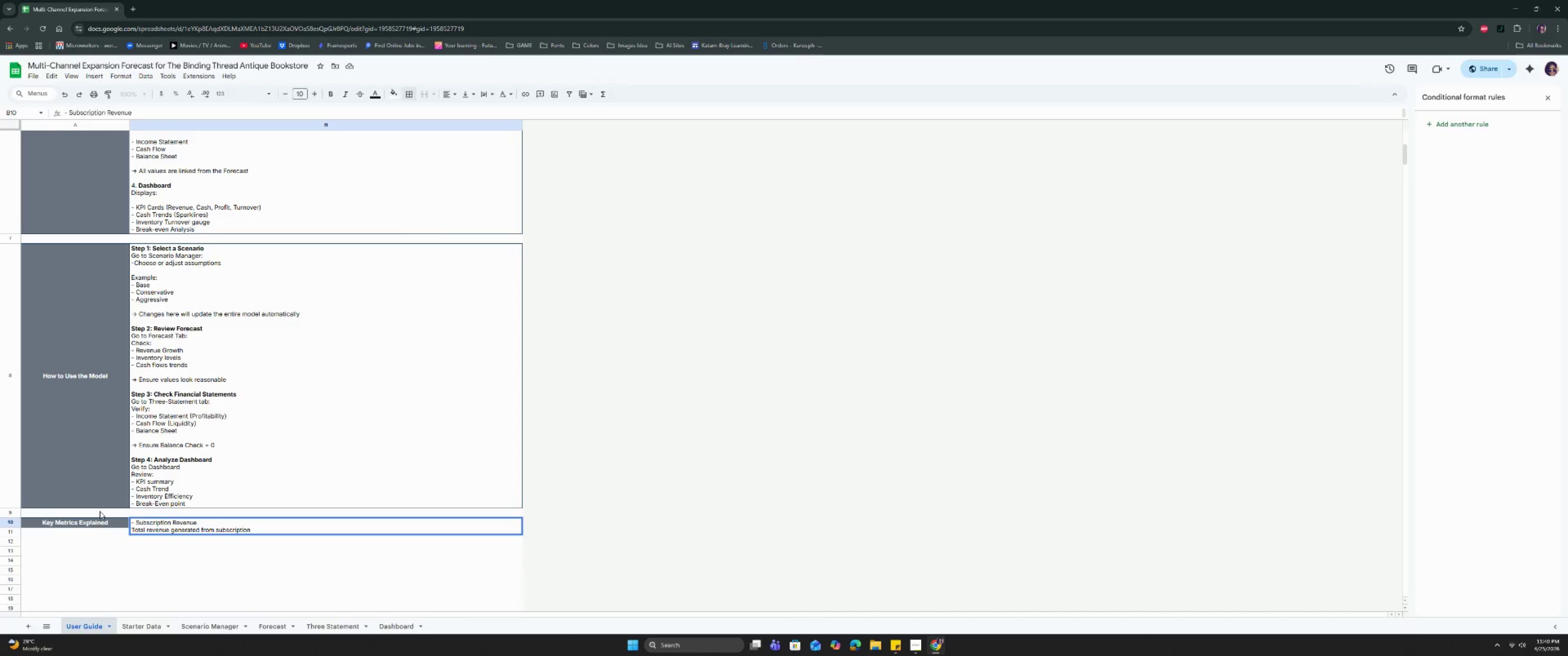 
key(Control+Enter)
 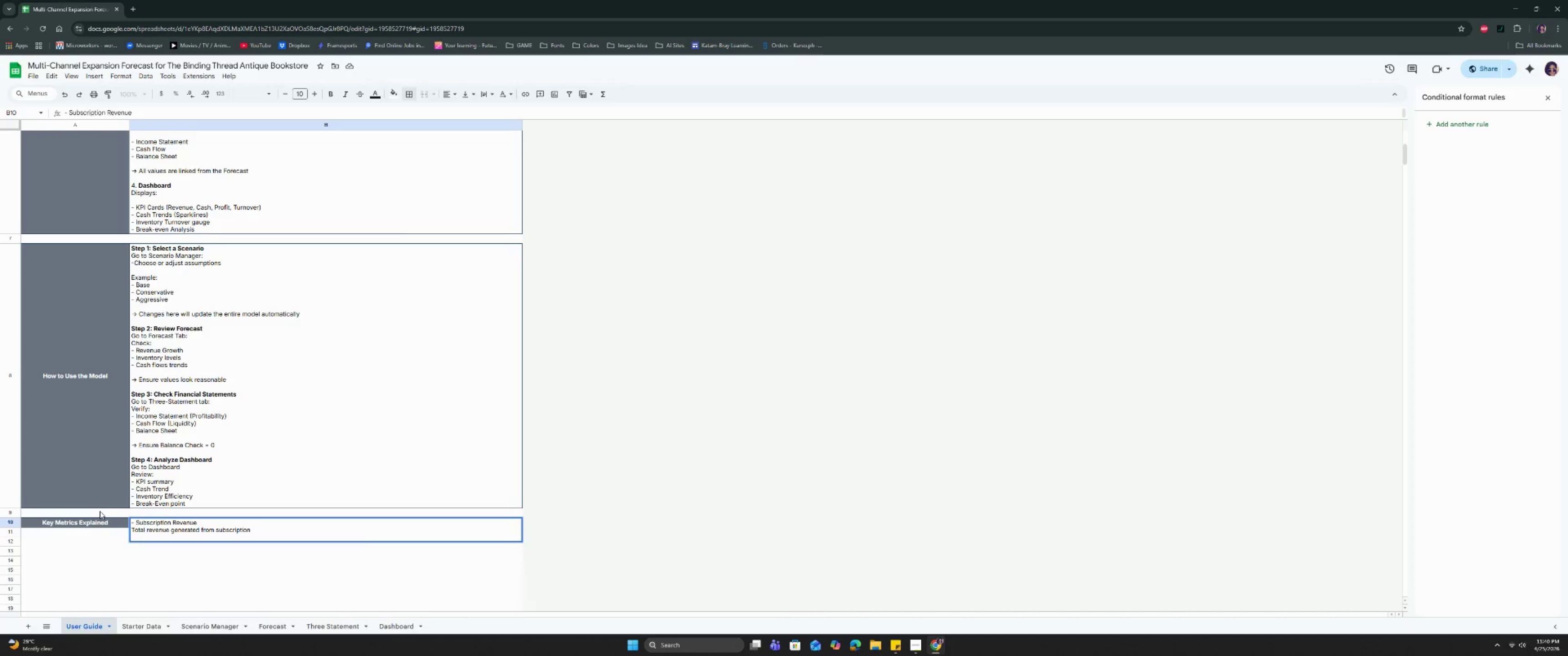 
key(Control+ControlRight)
 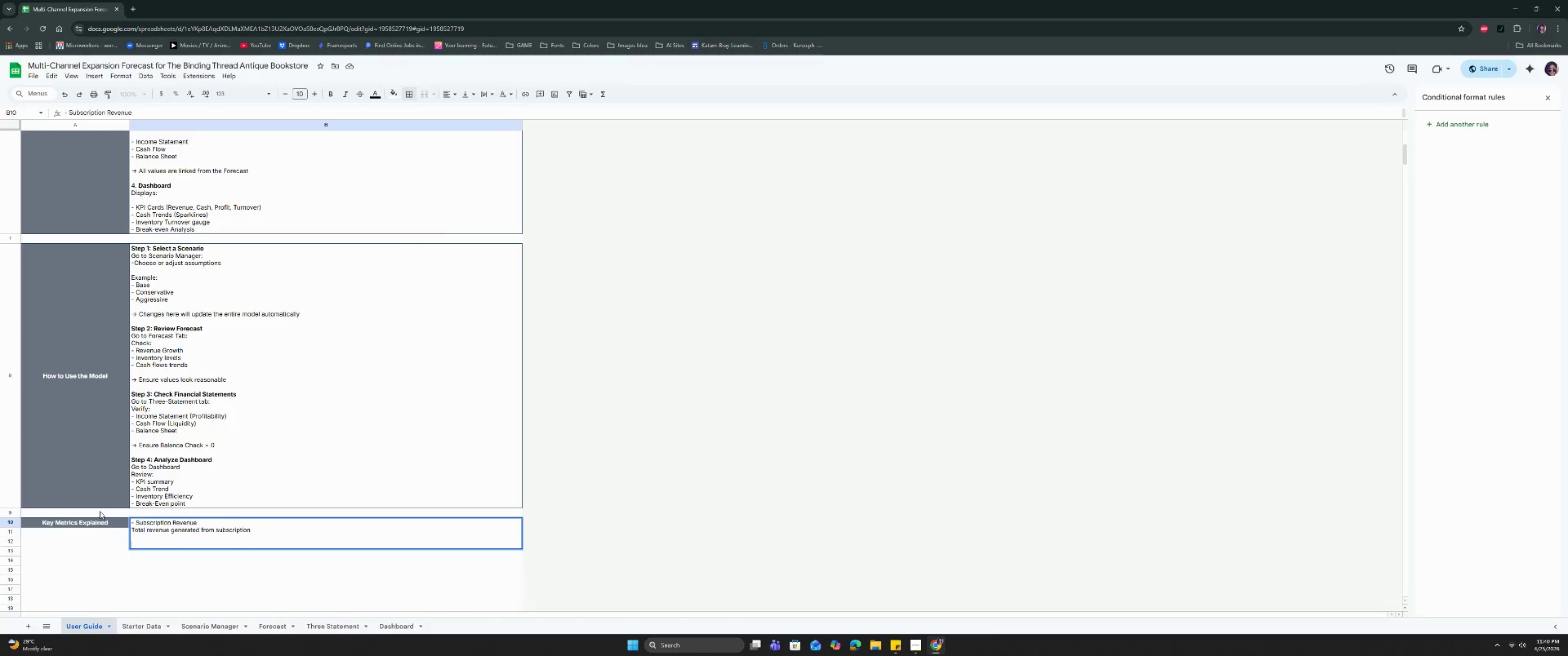 
key(Control+Enter)
 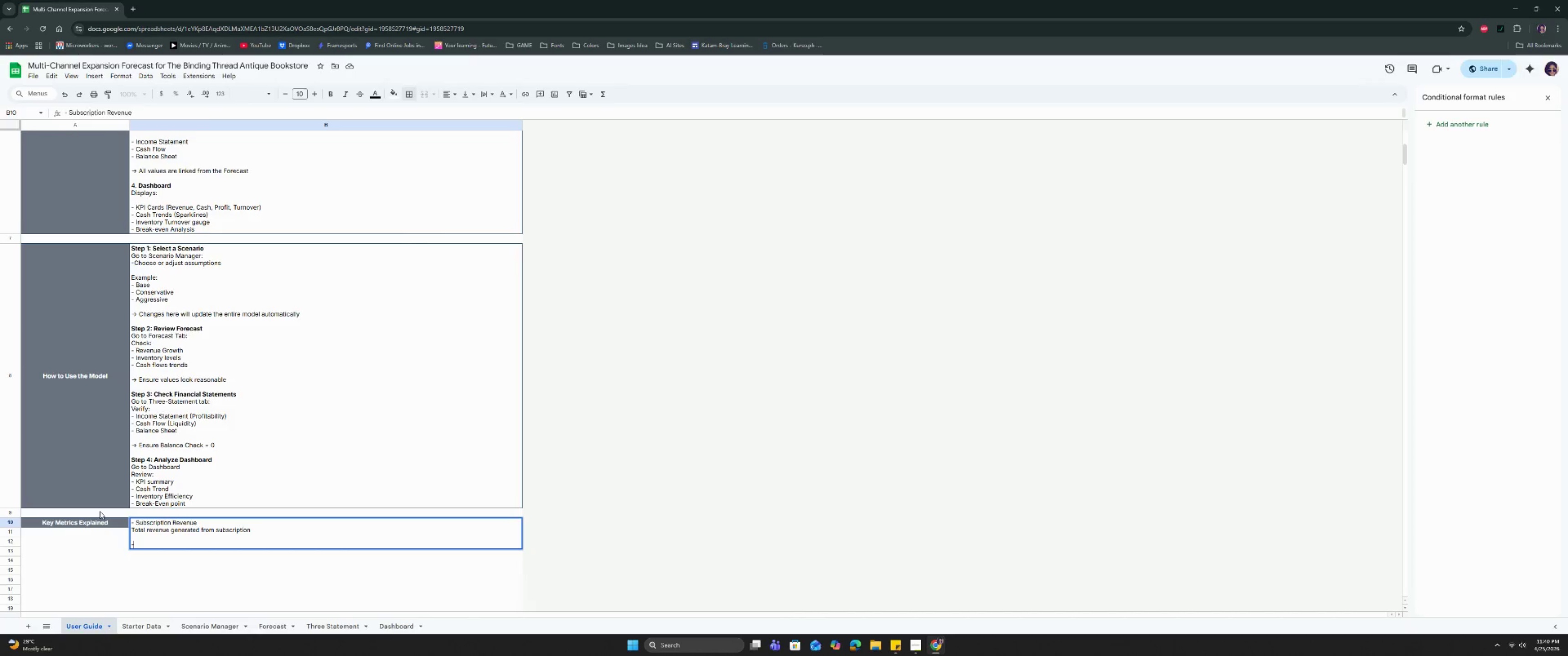 
type(-Op)
key(Backspace)
key(Backspace)
type( Opear)
key(Backspace)
key(Backspace)
type(rating Income)
 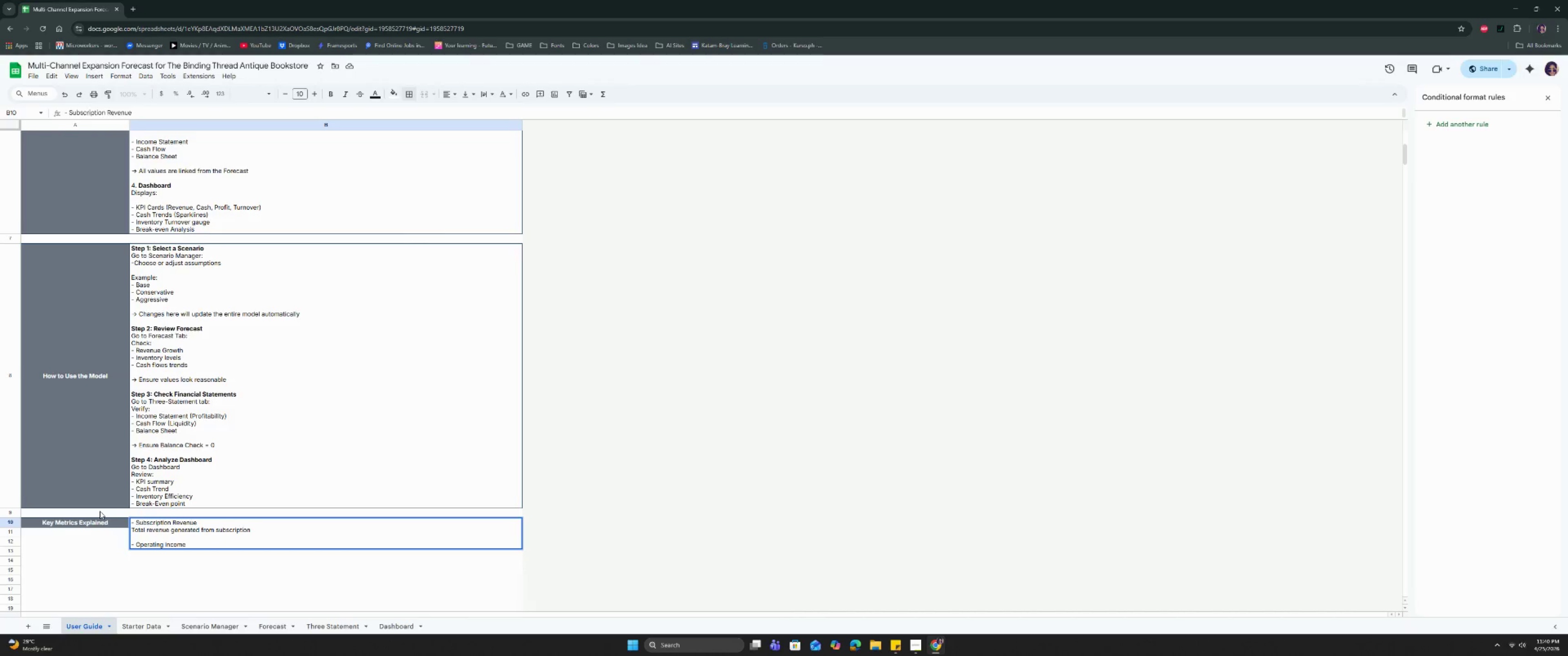 
key(Control+ControlRight)
 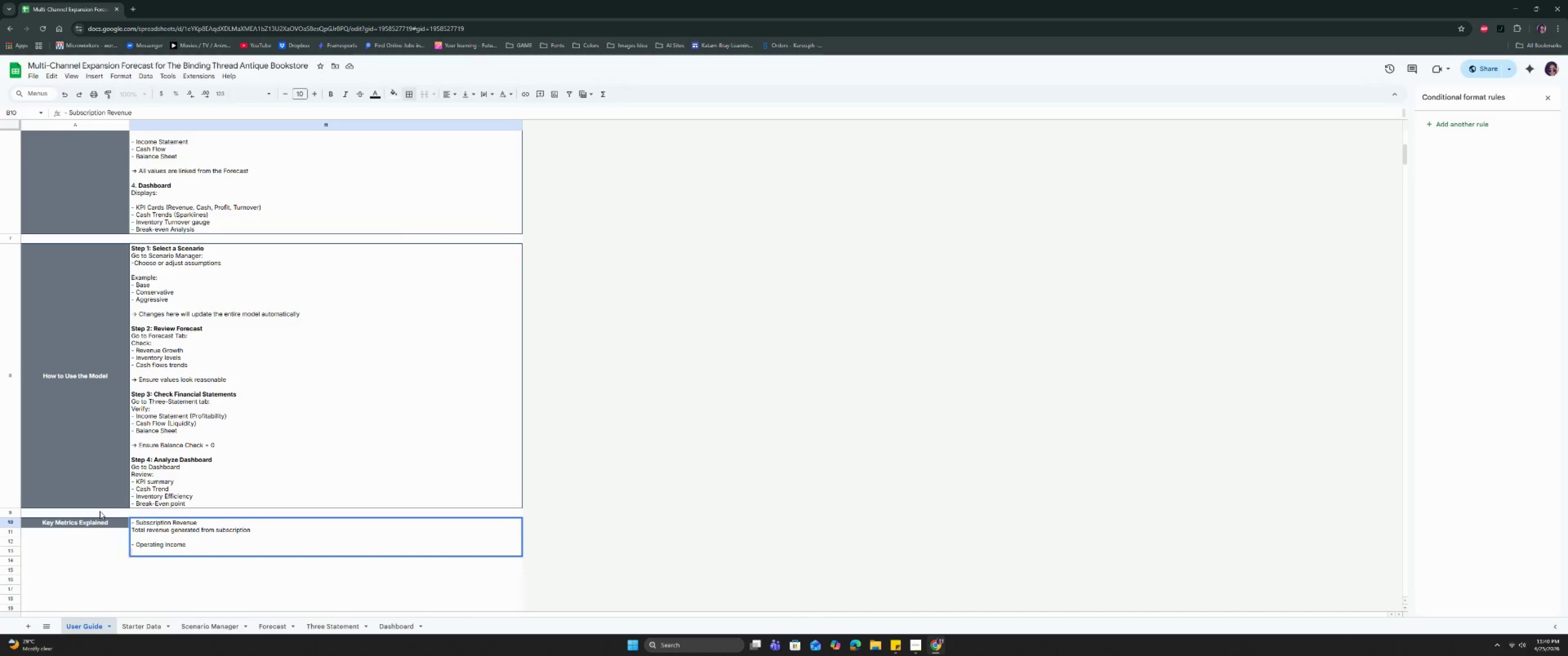 
key(Control+Enter)
 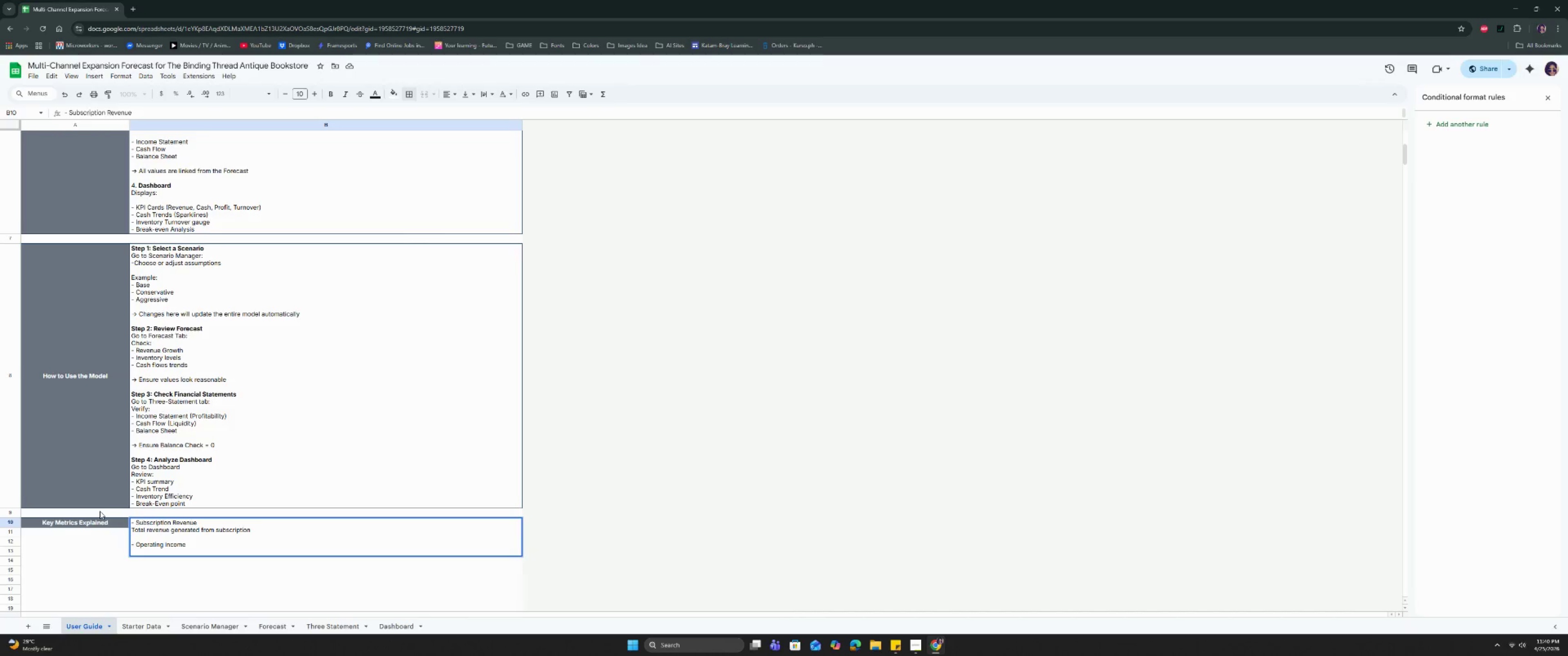 
type(ror)
key(Backspace)
type(fit after opear)
key(Backspace)
key(Backspace)
type(rating costs.)
 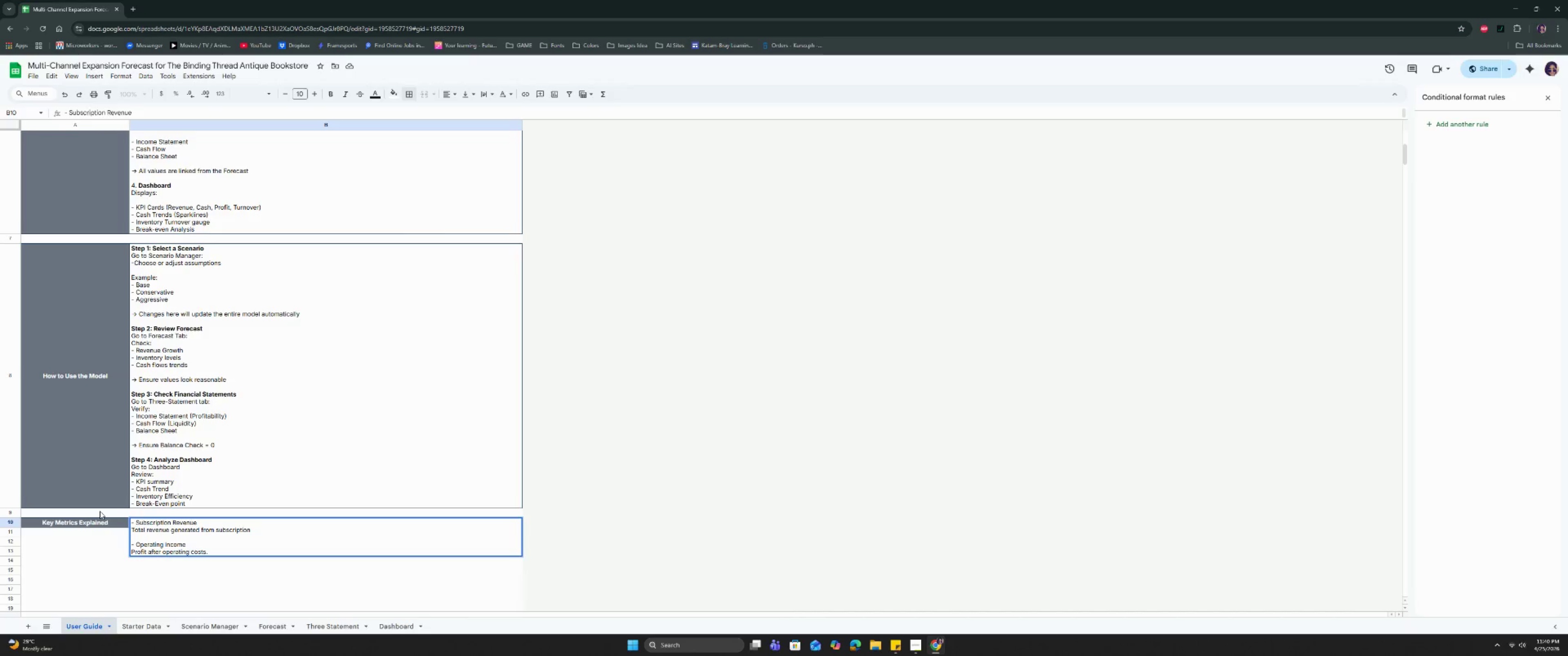 
key(Control+Enter)
 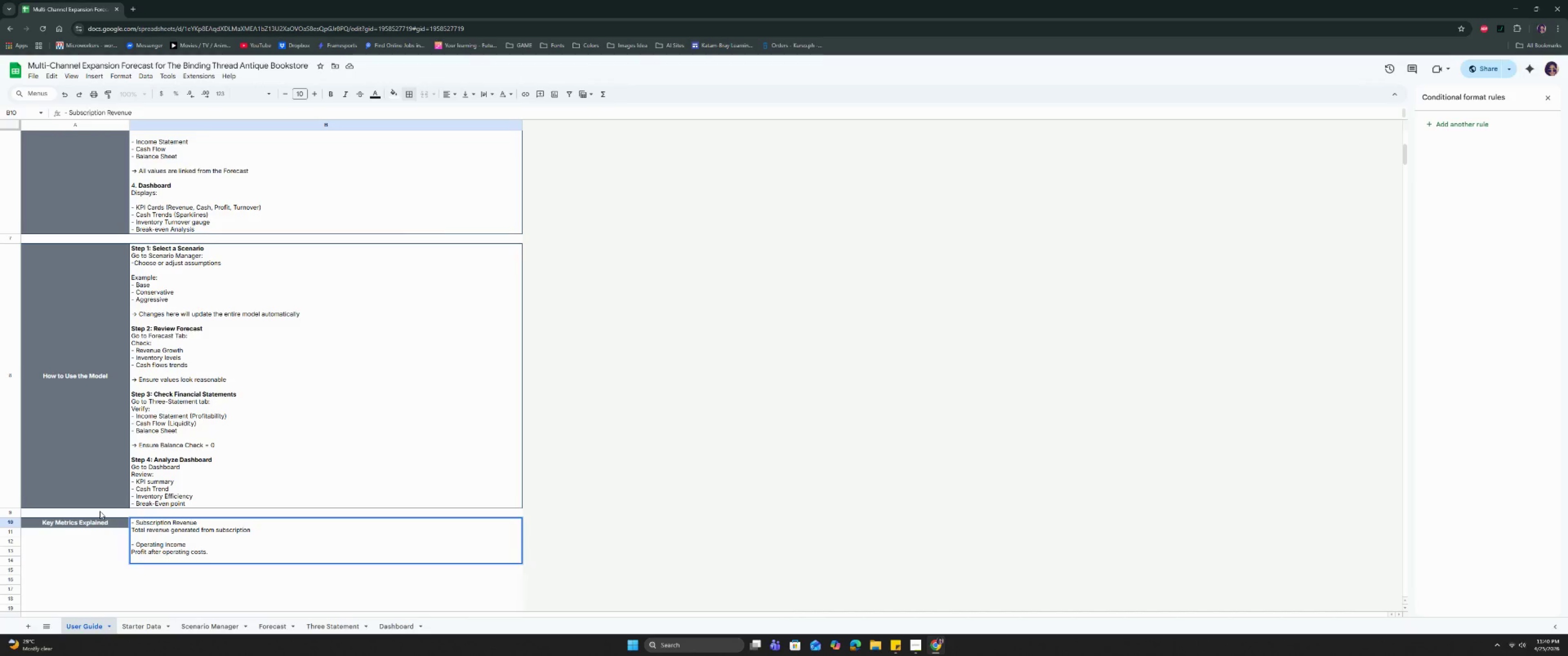 
key(Control+Enter)
 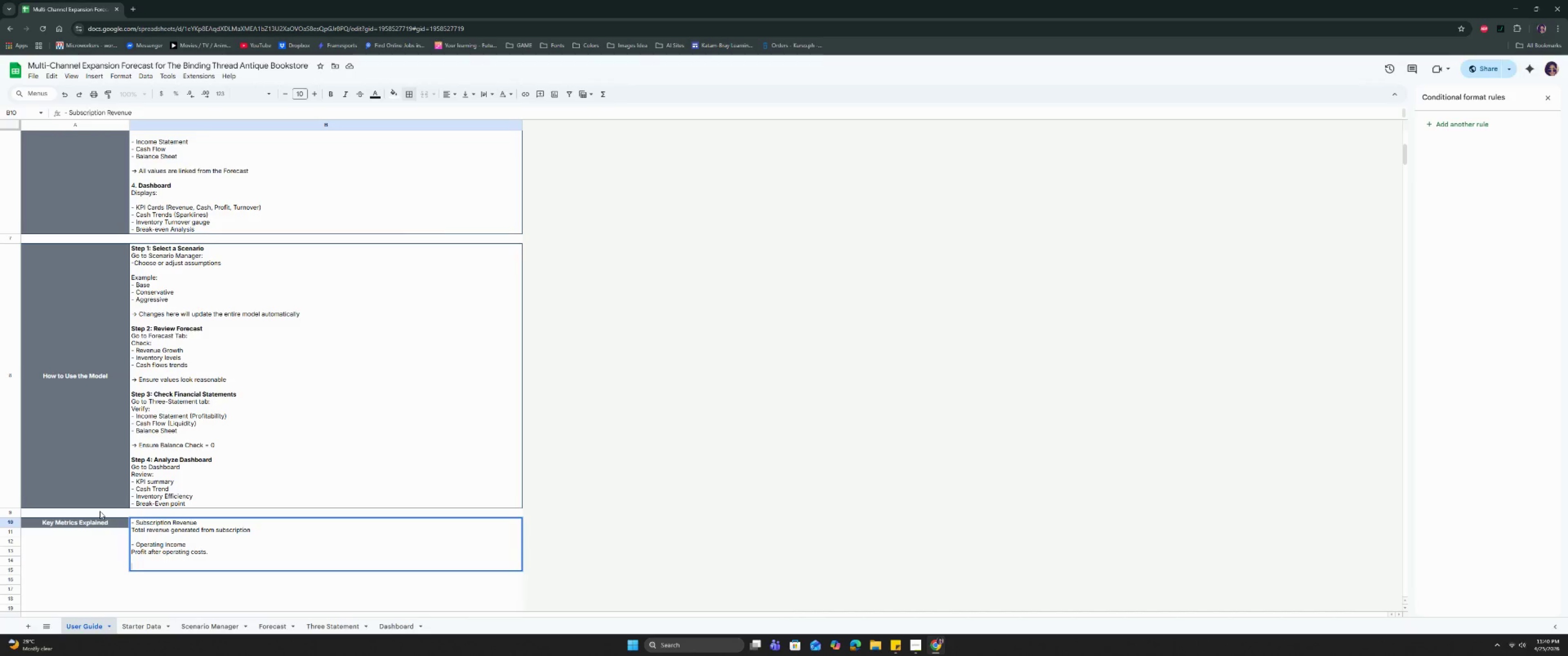 
type(Ending Cash )
key(Backspace)
 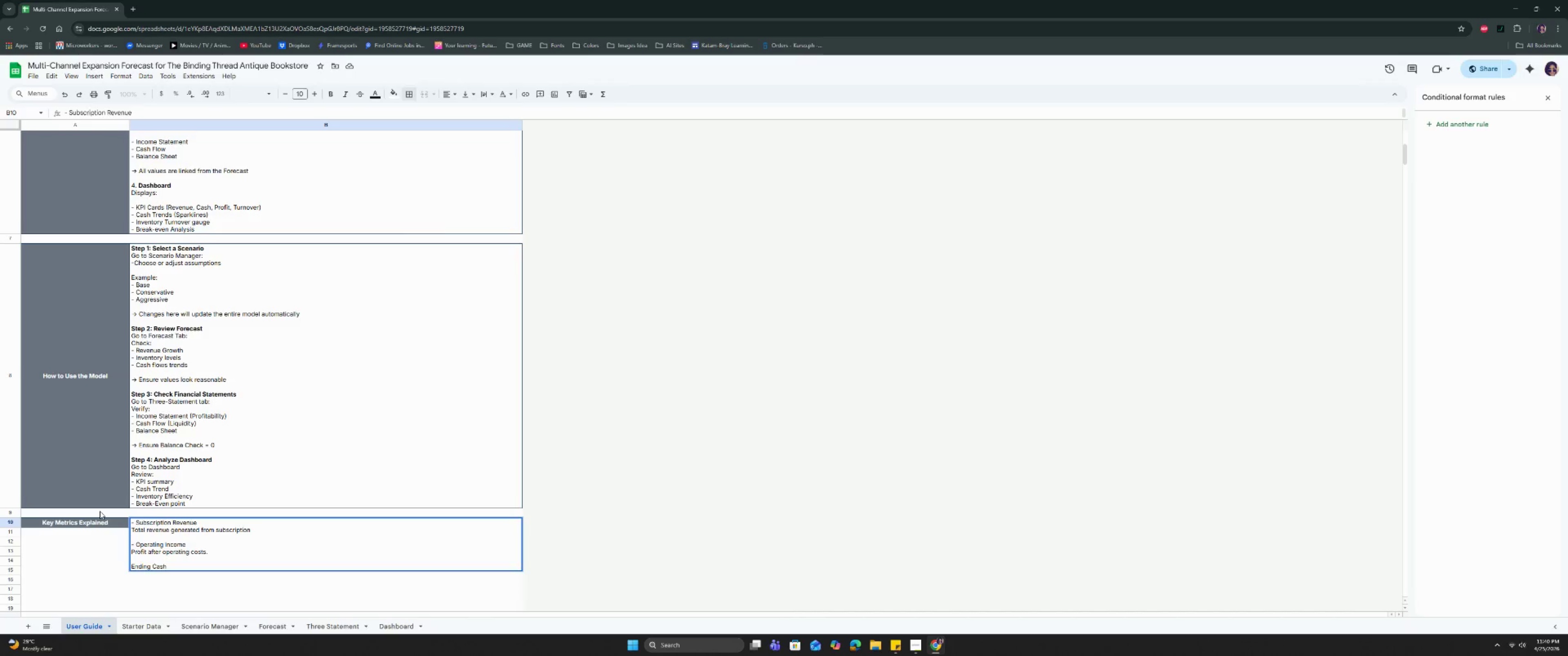 
key(Control+Enter)
 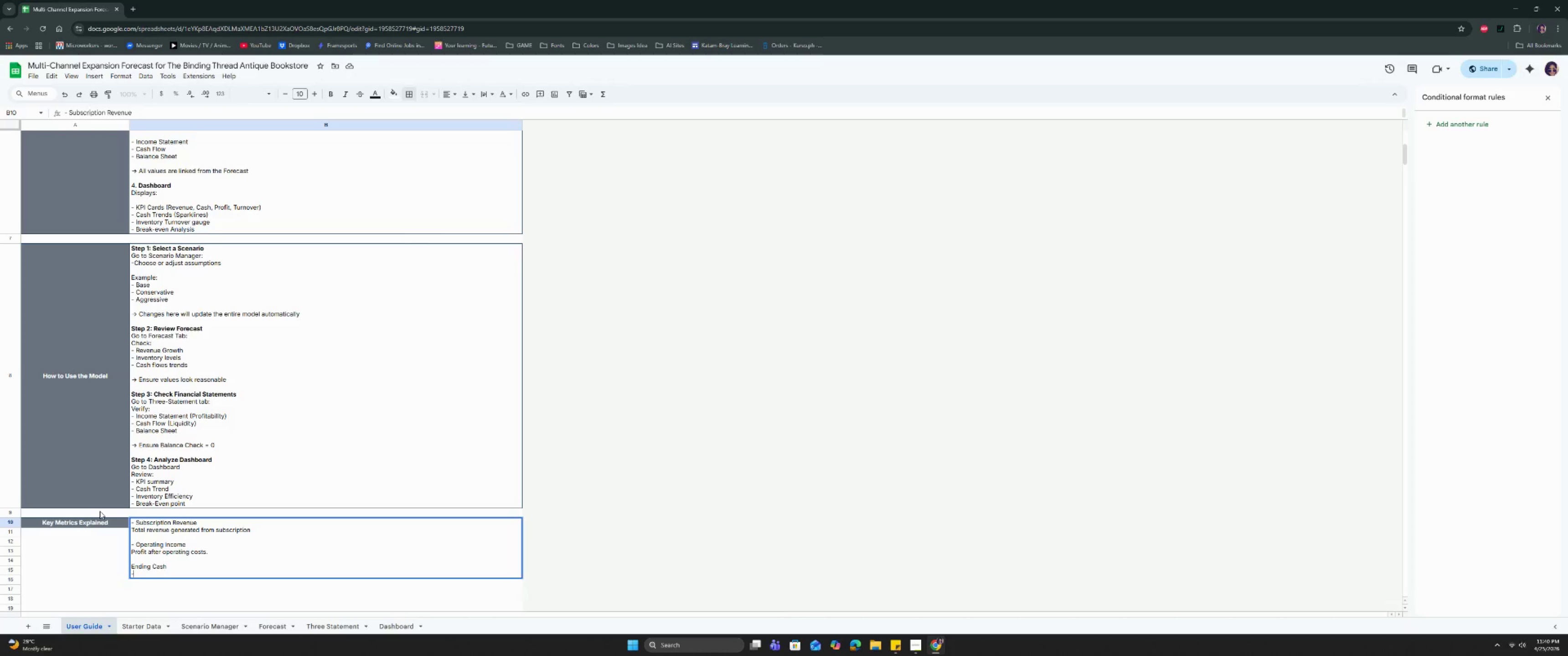 
type(- Finah )
key(Backspace)
key(Backspace)
type(l C)
key(Backspace)
type(cash balance, )
key(Backspace)
key(Backspace)
type( )
key(Backspace)
type( )
key(Backspace)
type(, indicats)
key(Backspace)
type(es liqi)
key(Backspace)
type(uidity)
 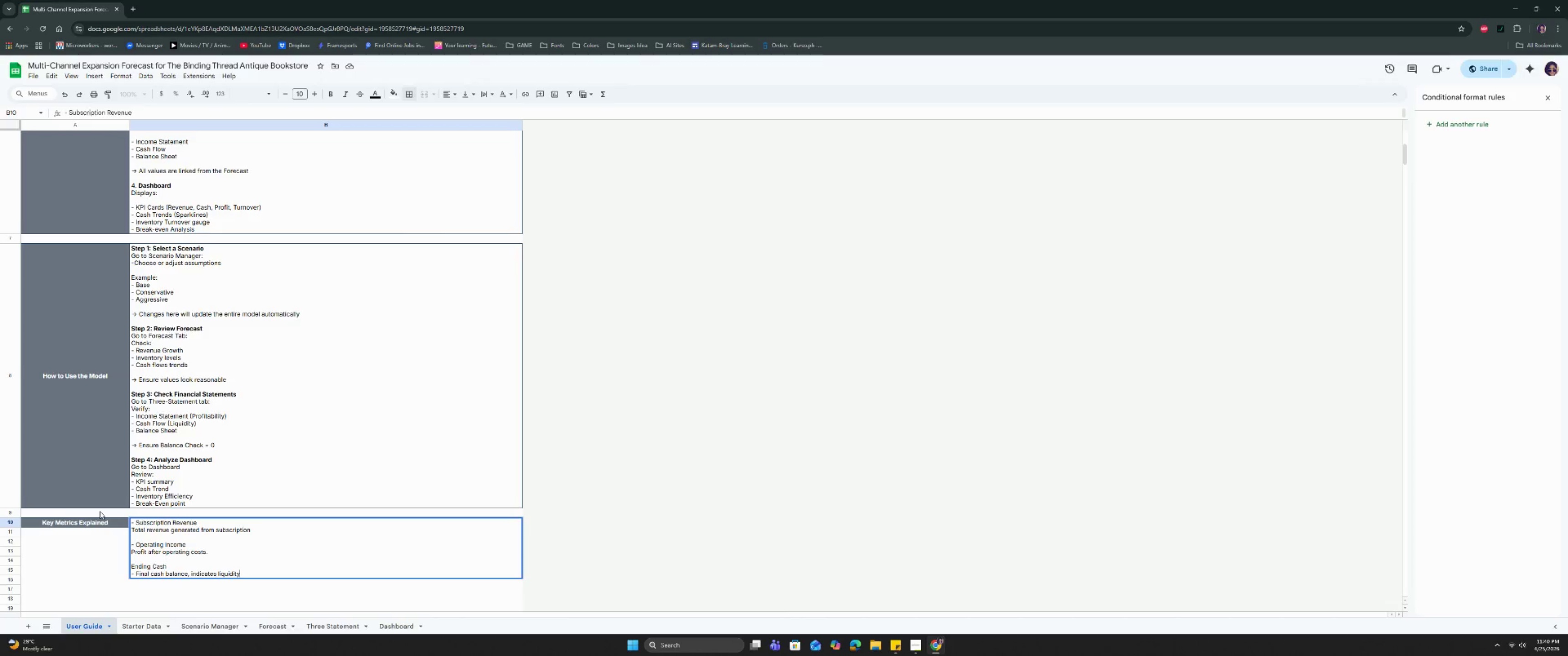 
wait(6.08)
 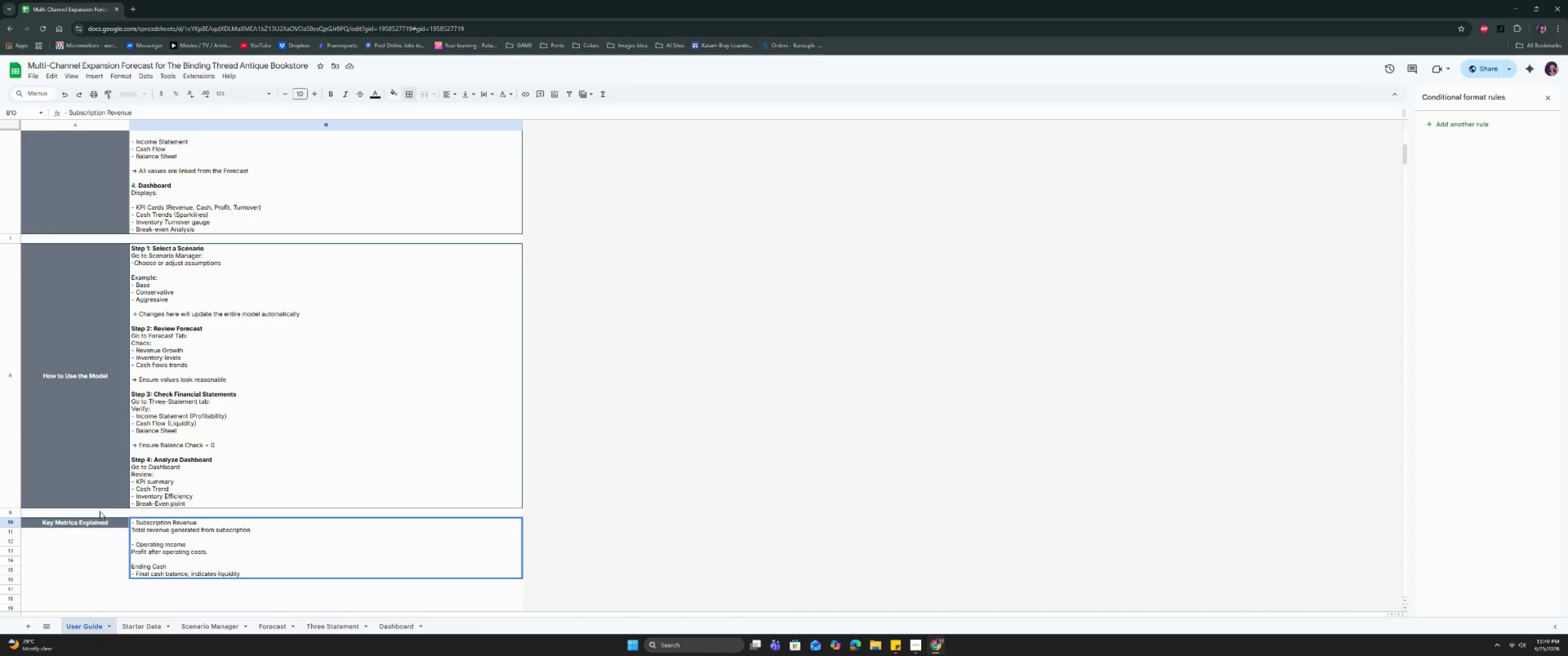 
key(Control+Enter)
 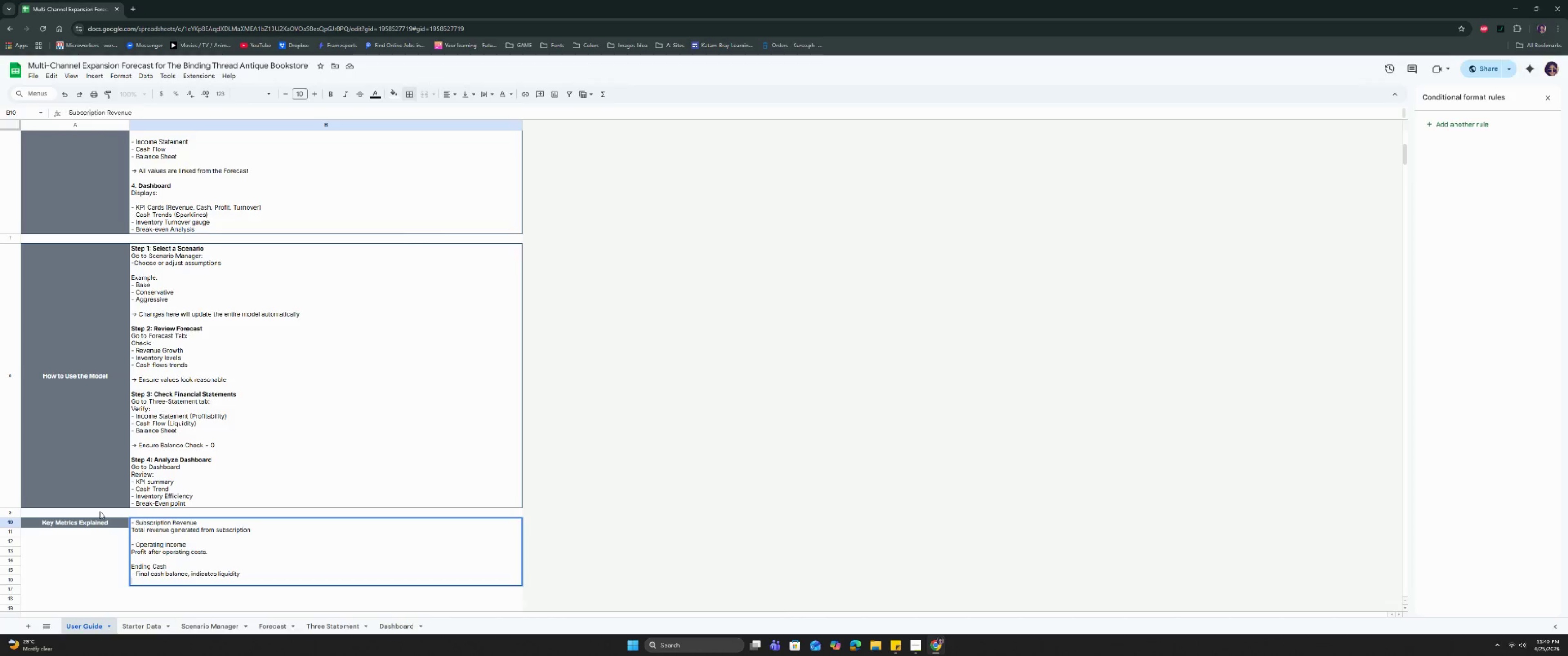 
key(Control+Enter)
 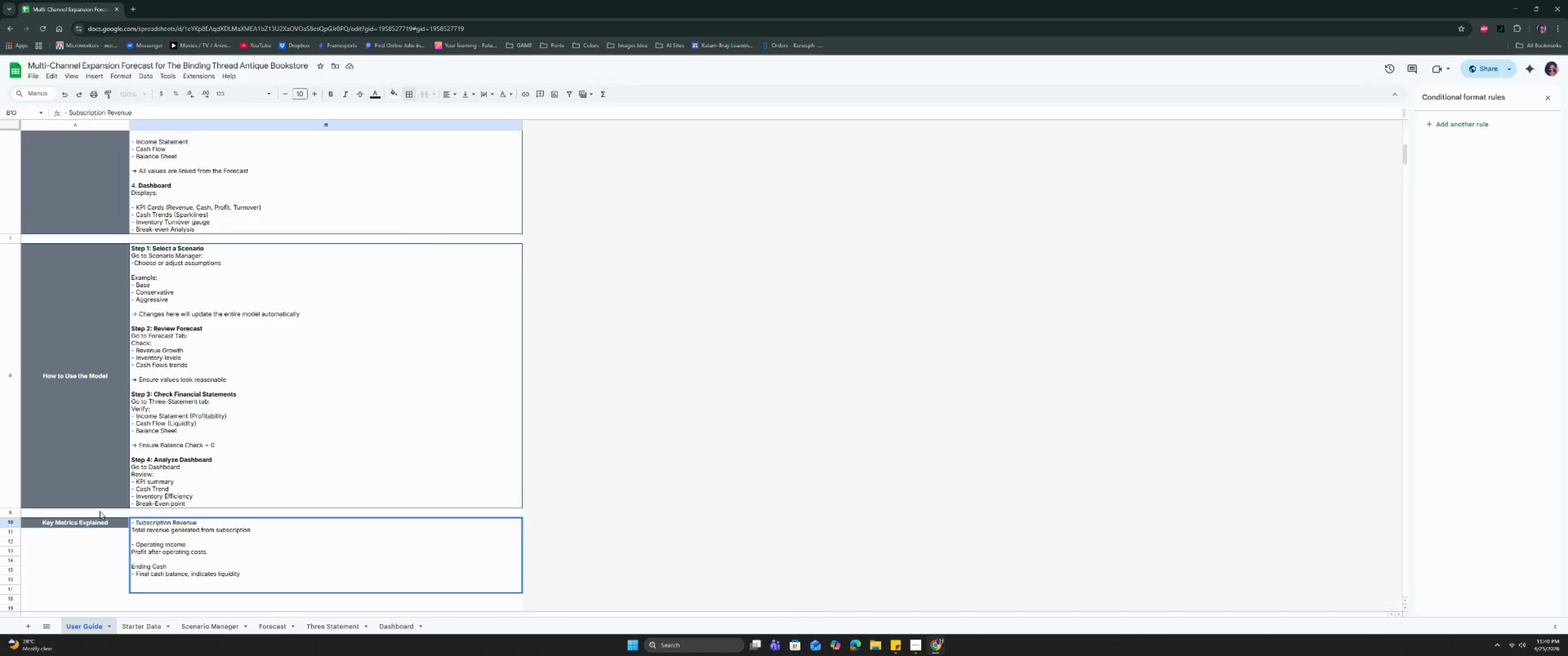 
type(Inventory Ru)
key(Backspace)
key(Backspace)
type(TR)
key(Backspace)
type(une)
key(Backspace)
key(Backspace)
type(eno)
key(Backspace)
key(Backspace)
key(Backspace)
type(rnover)
 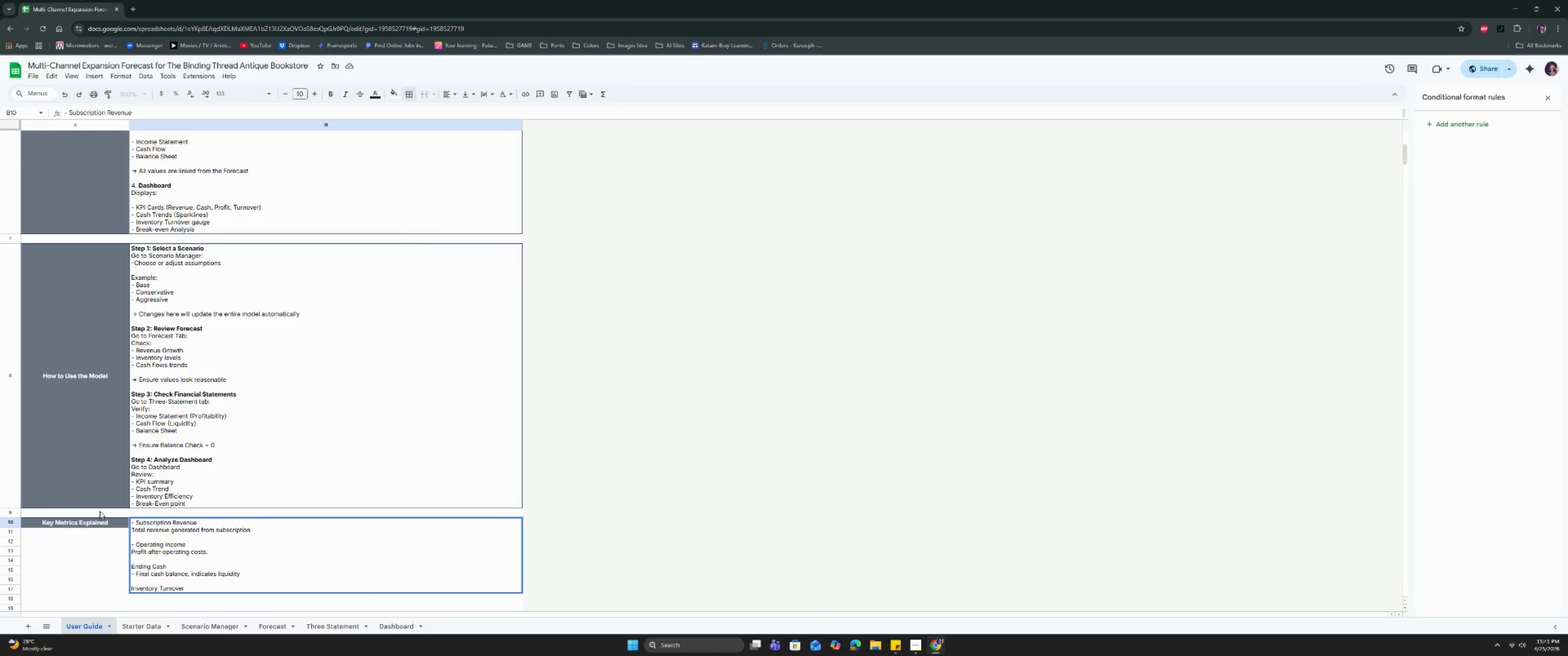 
key(Control+Enter)
 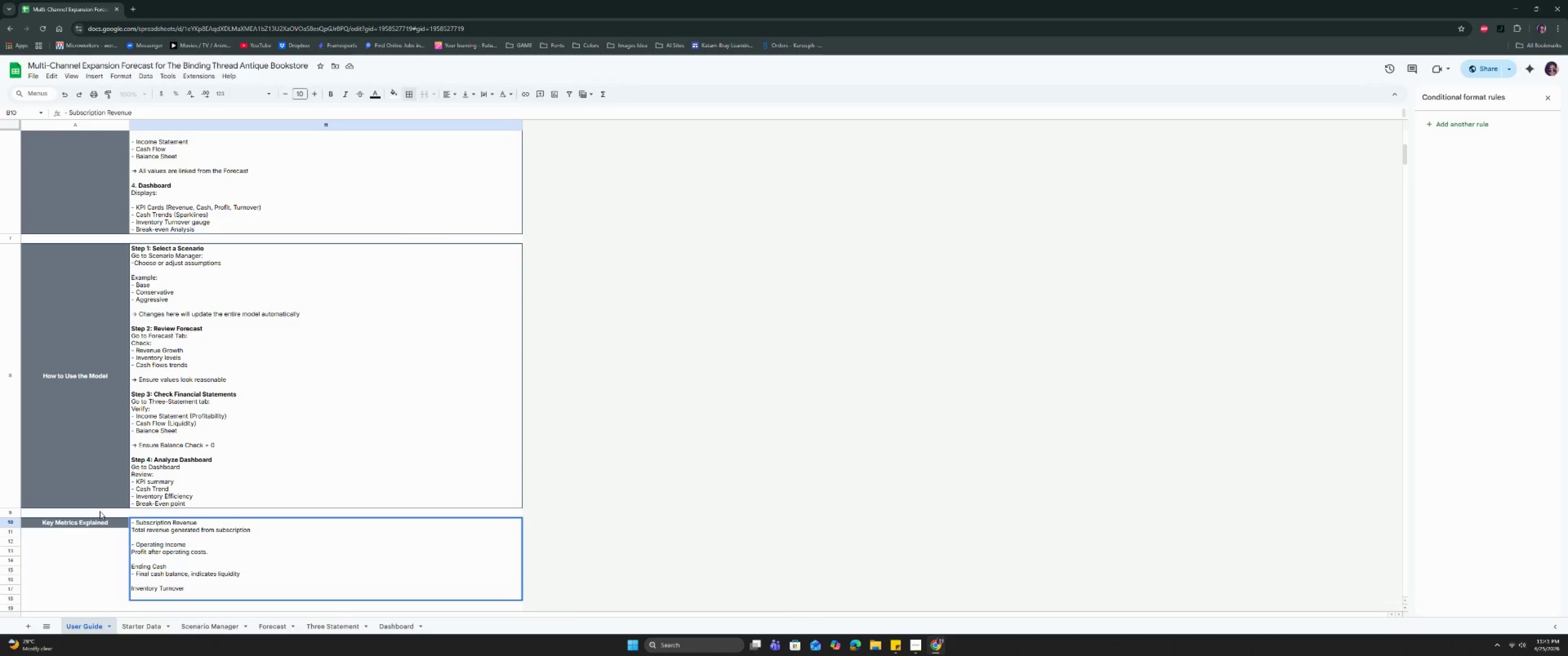 
wait(8.96)
 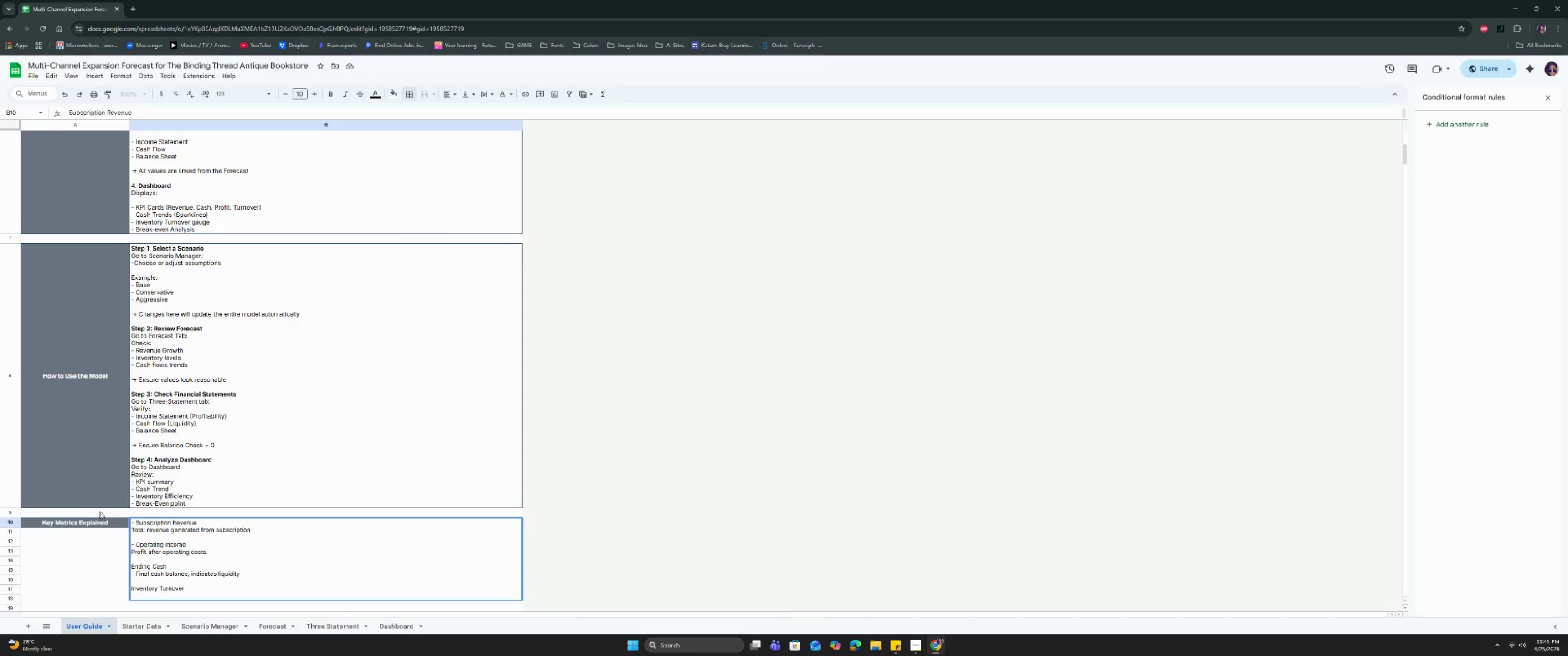 
type(COGFS)
key(Backspace)
key(Backspace)
type(S / Ange)
key(Backspace)
key(Backspace)
key(Backspace)
type(verage Inventory)
 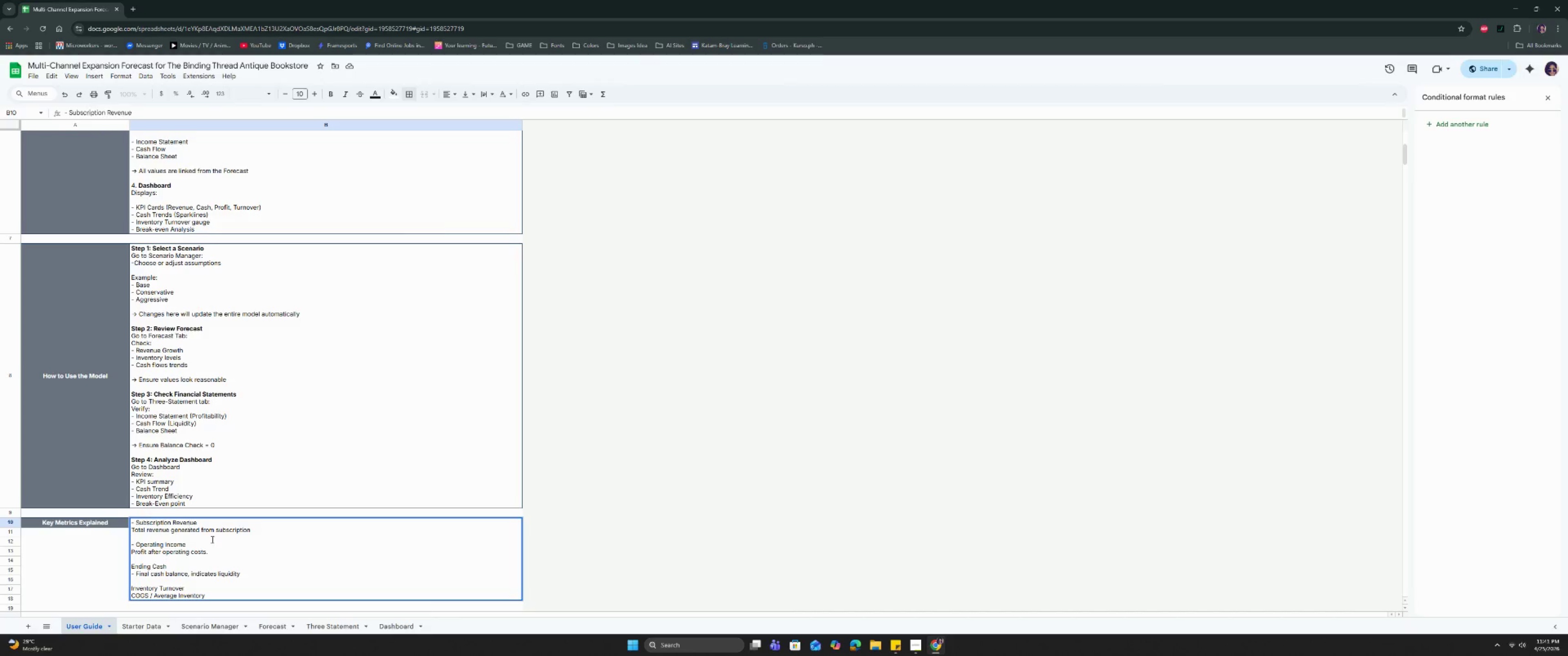 
left_click([130, 592])
 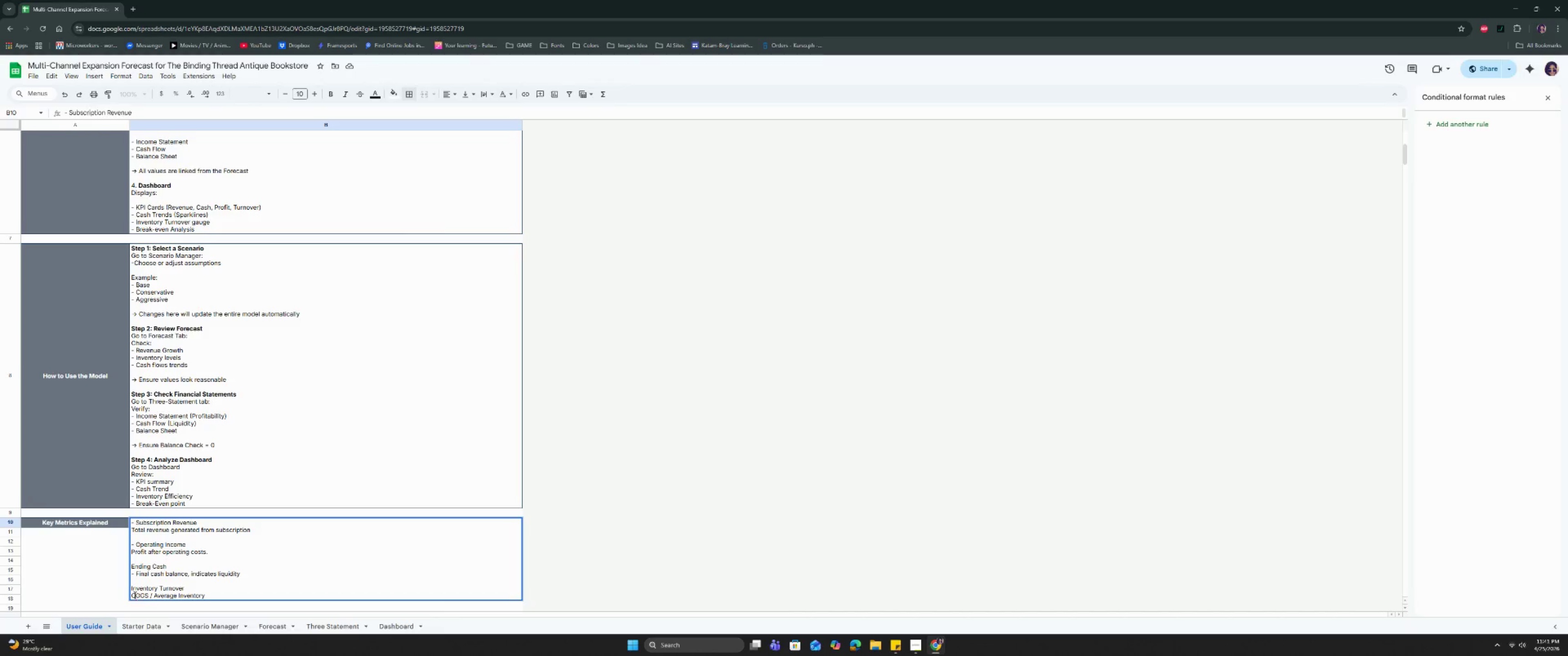 
left_click([134, 594])
 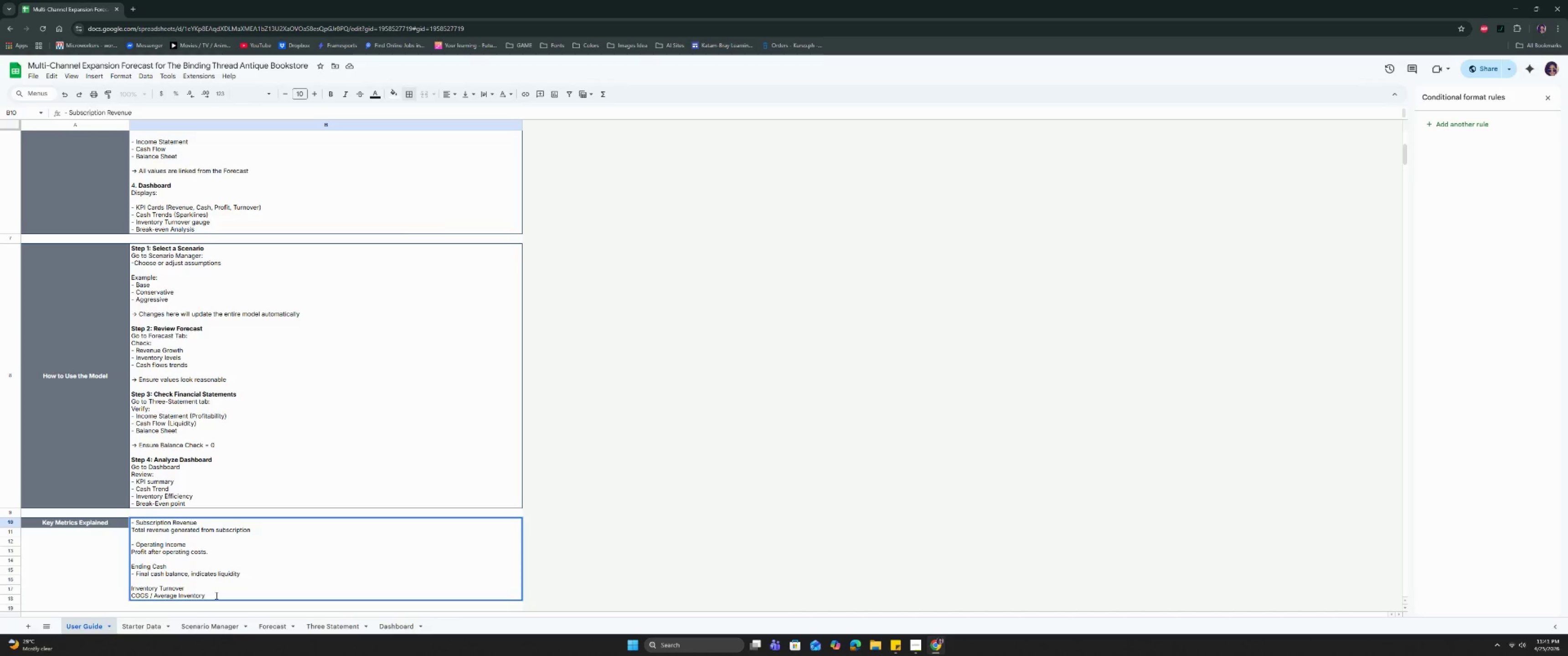 
key(Control+Enter)
 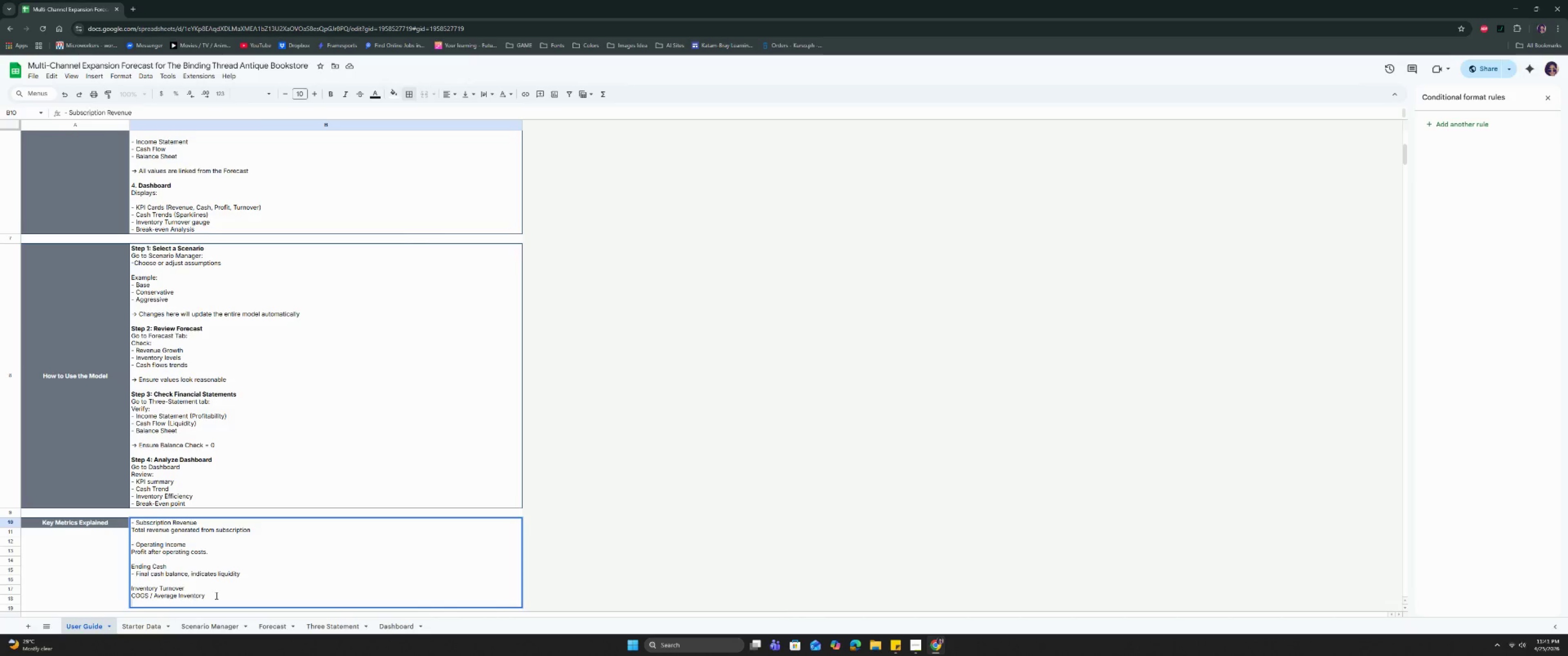 
type(Mea)
key(Backspace)
key(Backspace)
key(Backspace)
type(-?)
key(Backspace)
type(> Meas)
key(Backspace)
key(Backspace)
key(Backspace)
key(Backspace)
type(mEASURES EFFICE)
key(Backspace)
type(IEC)
key(Backspace)
type(NCY:)
 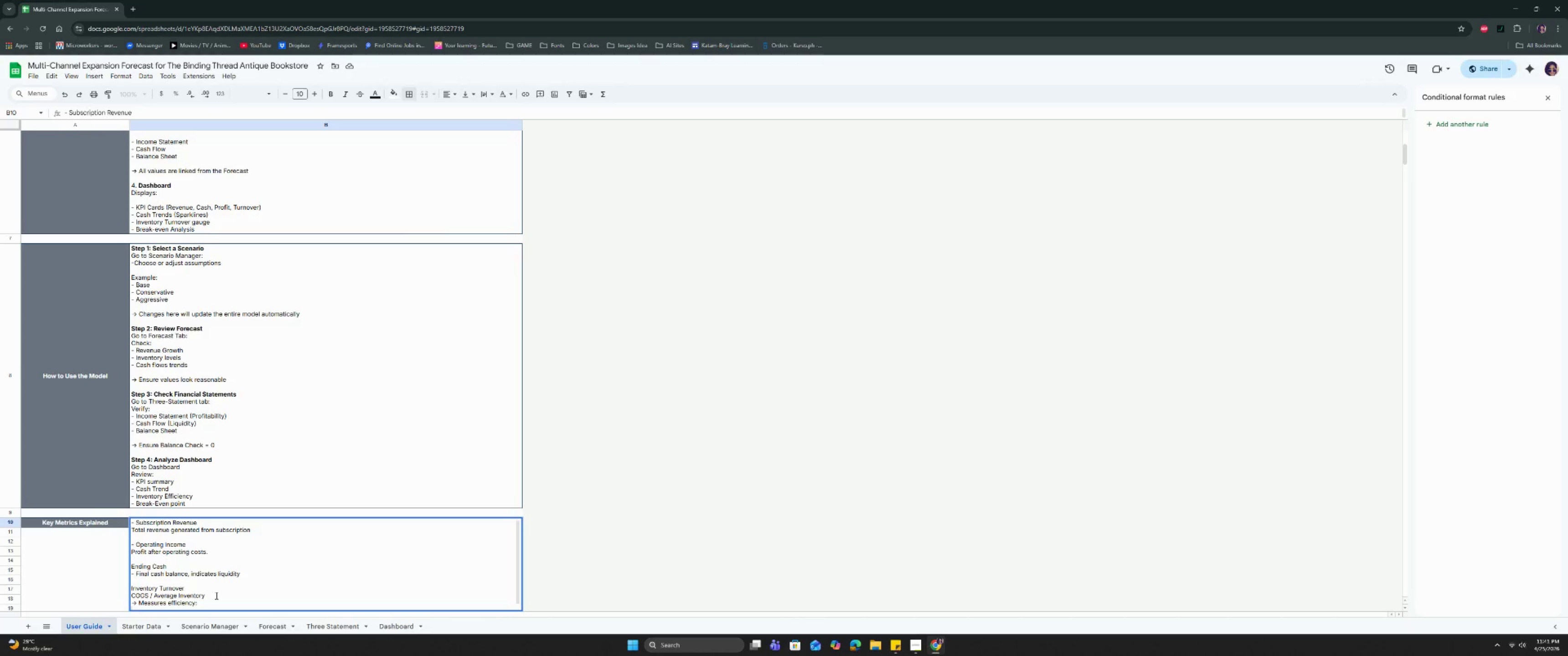 
key(Control+Enter)
 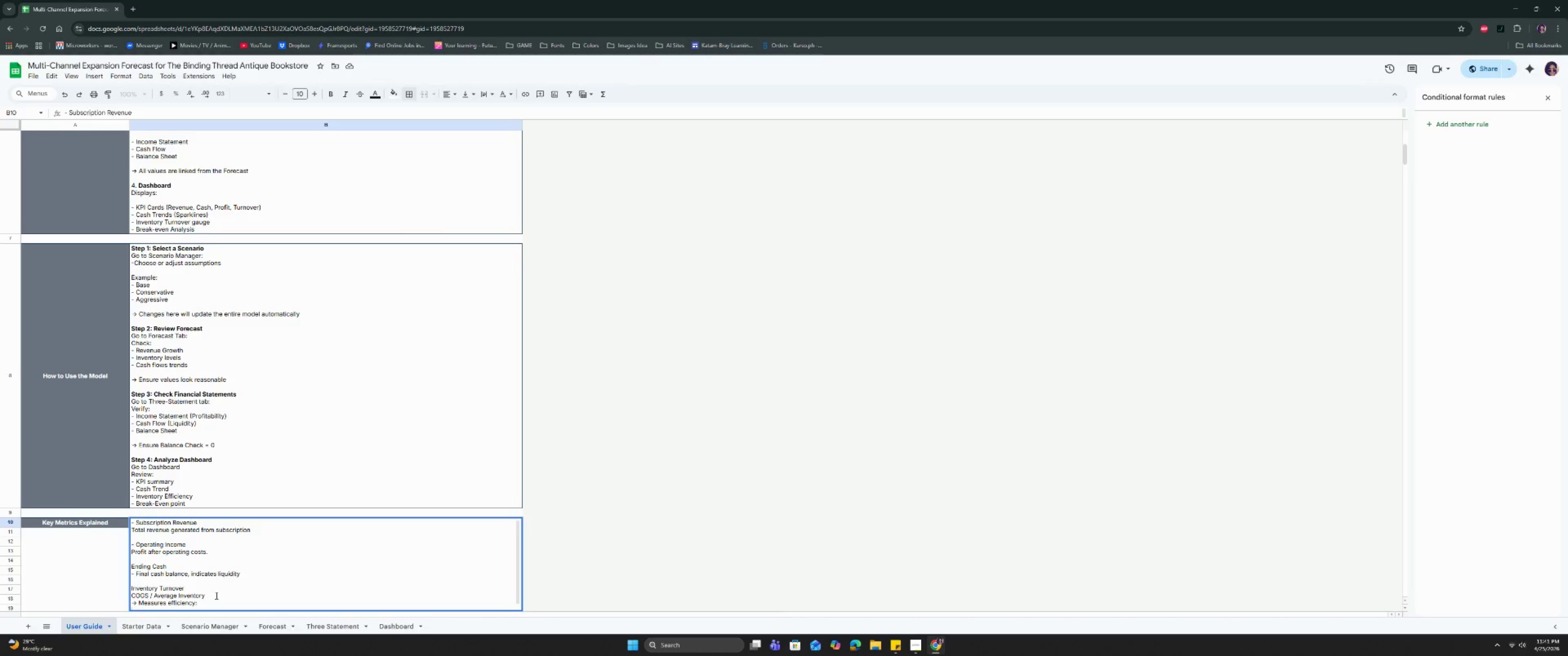 
type(- Higher = better)
 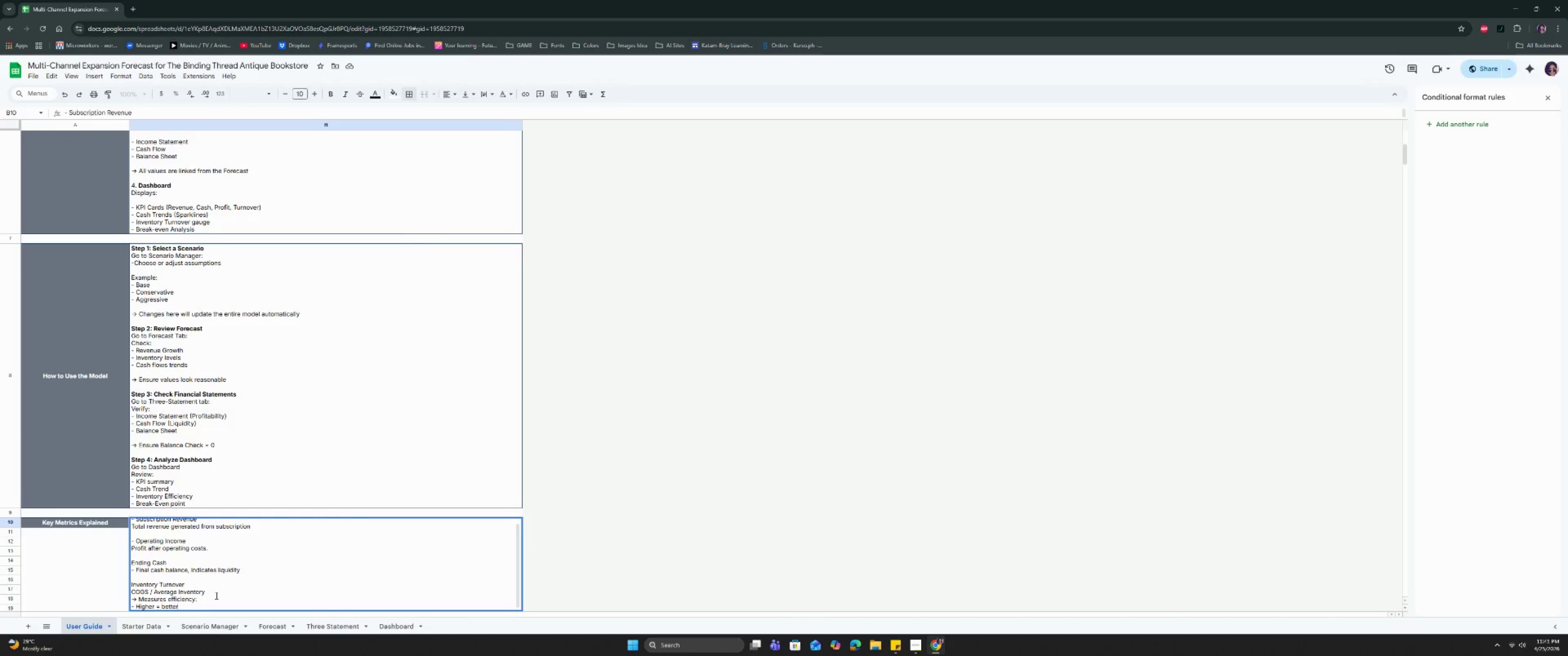 
key(Enter)
 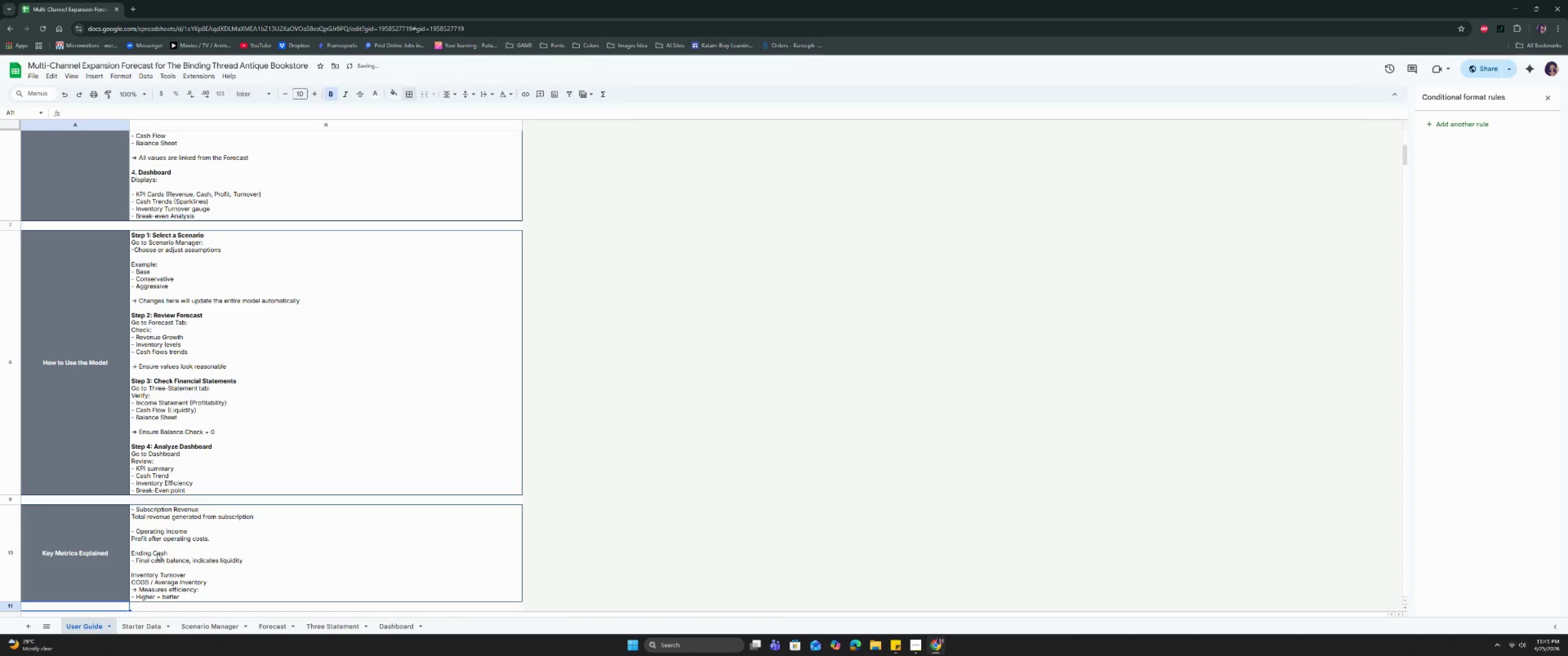 
scroll: coordinate [126, 460], scroll_direction: down, amount: 5.0
 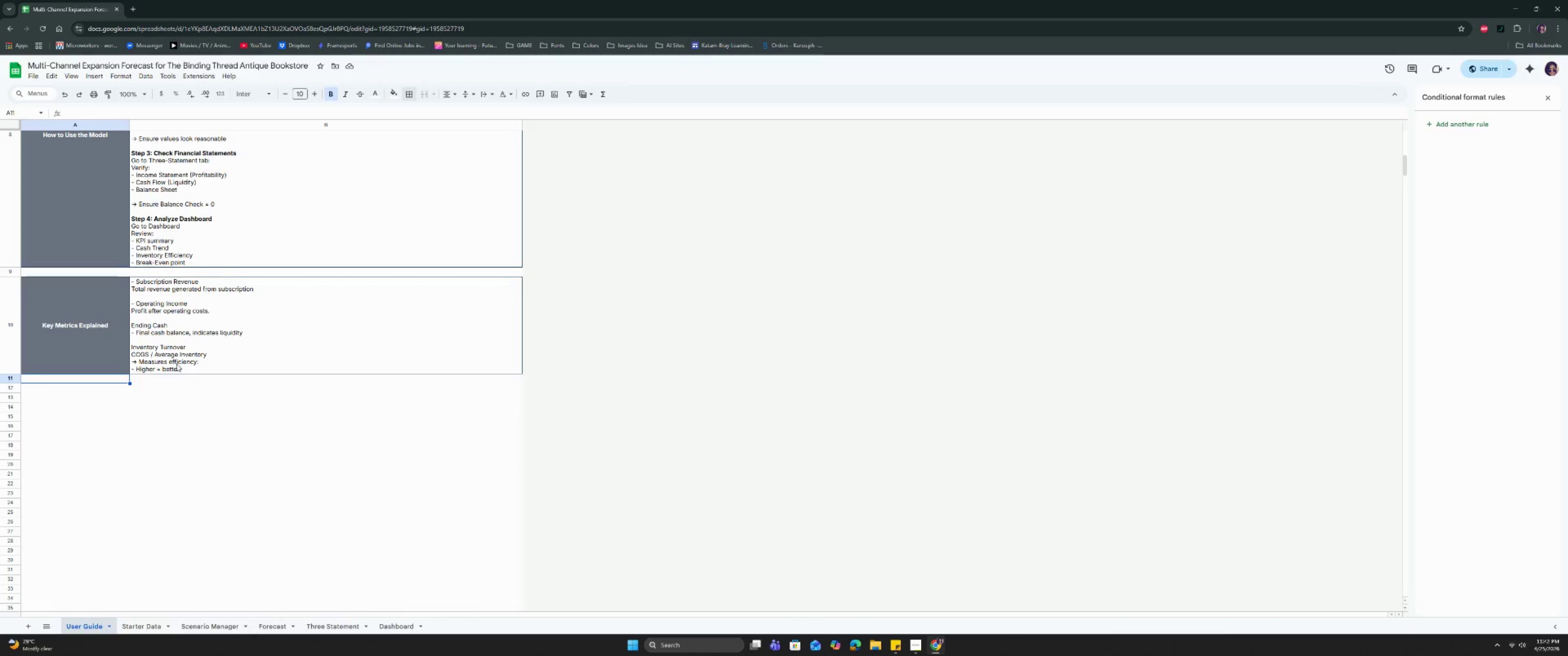 
wait(7.47)
 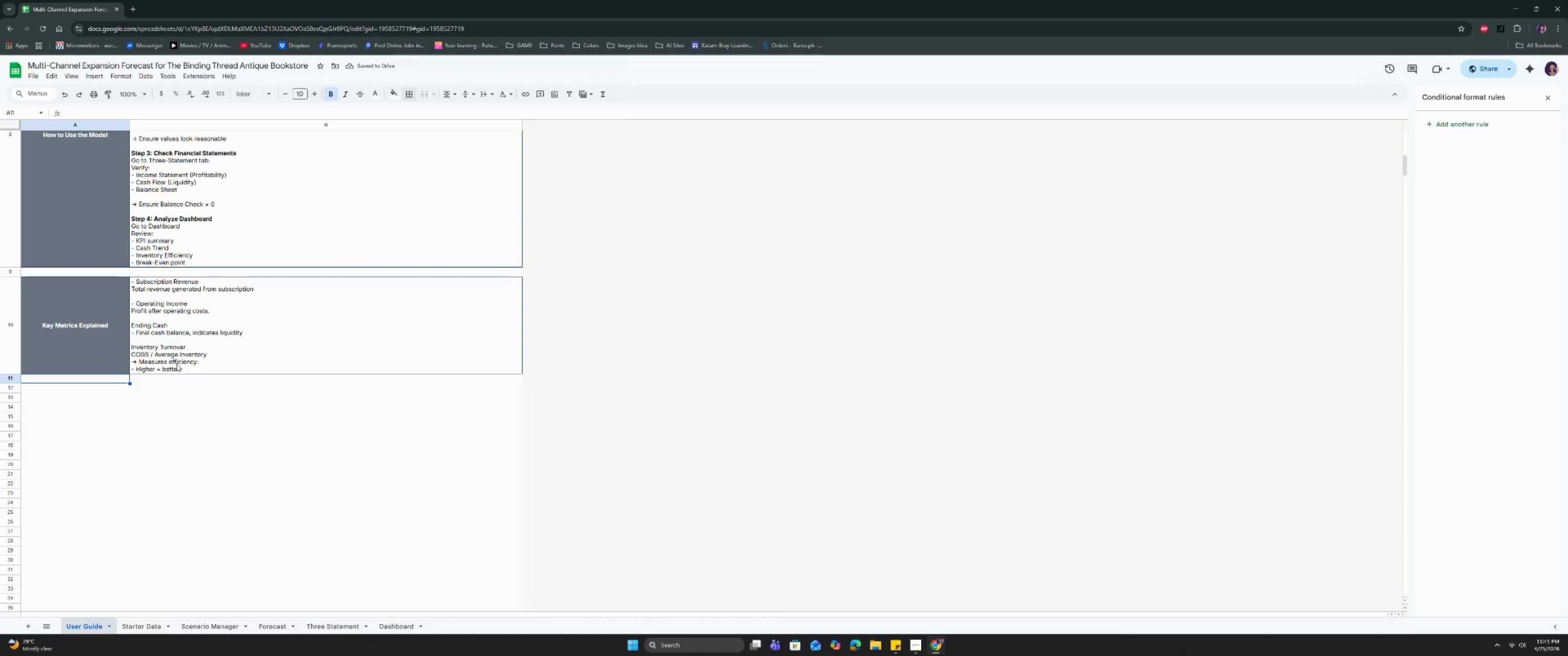 
key(ArrowUp)
 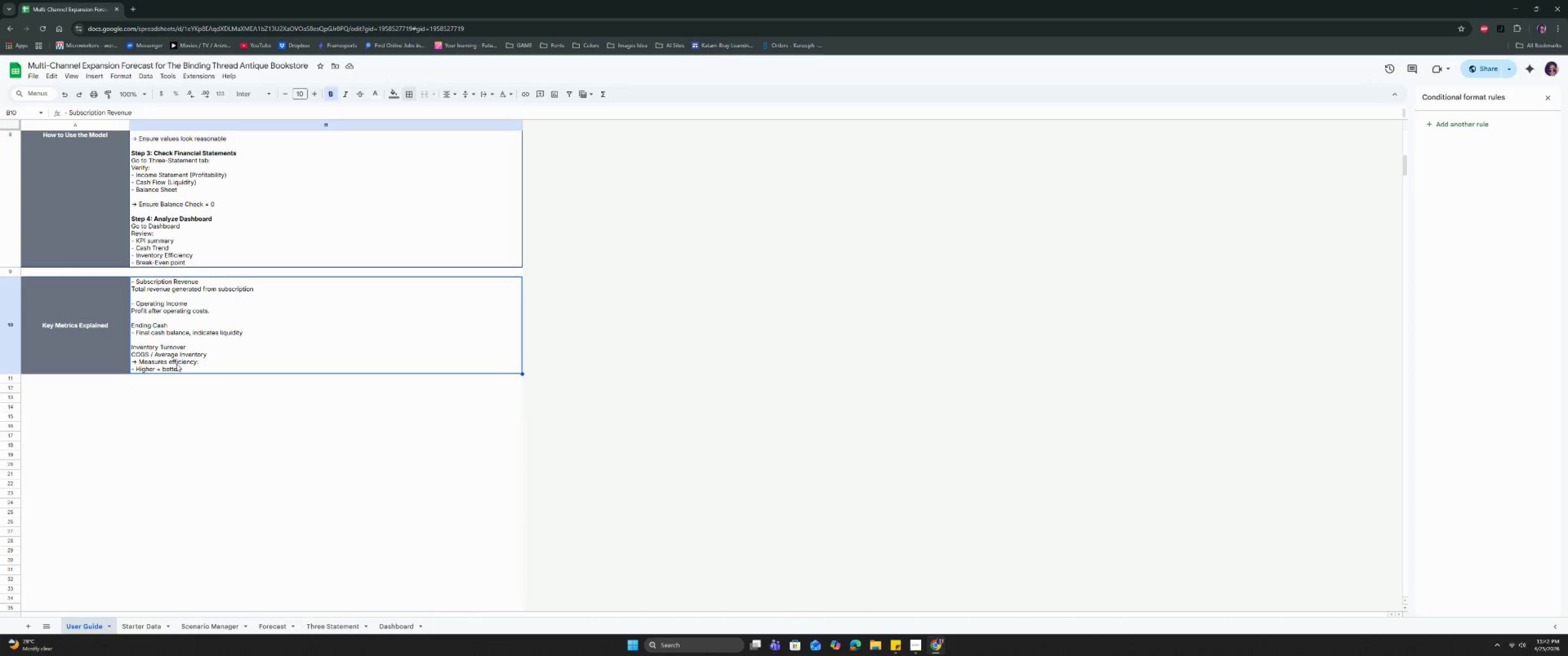 
key(ArrowRight)
 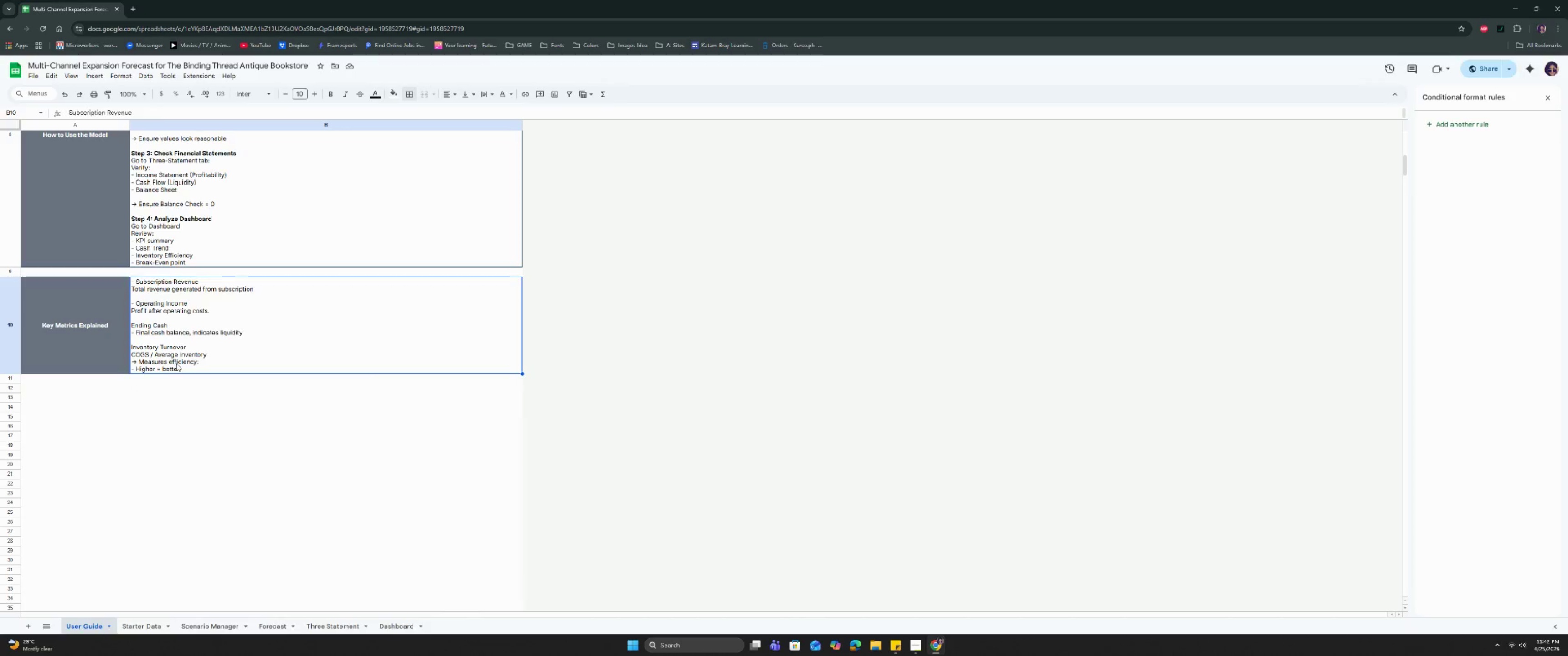 
key(Enter)
 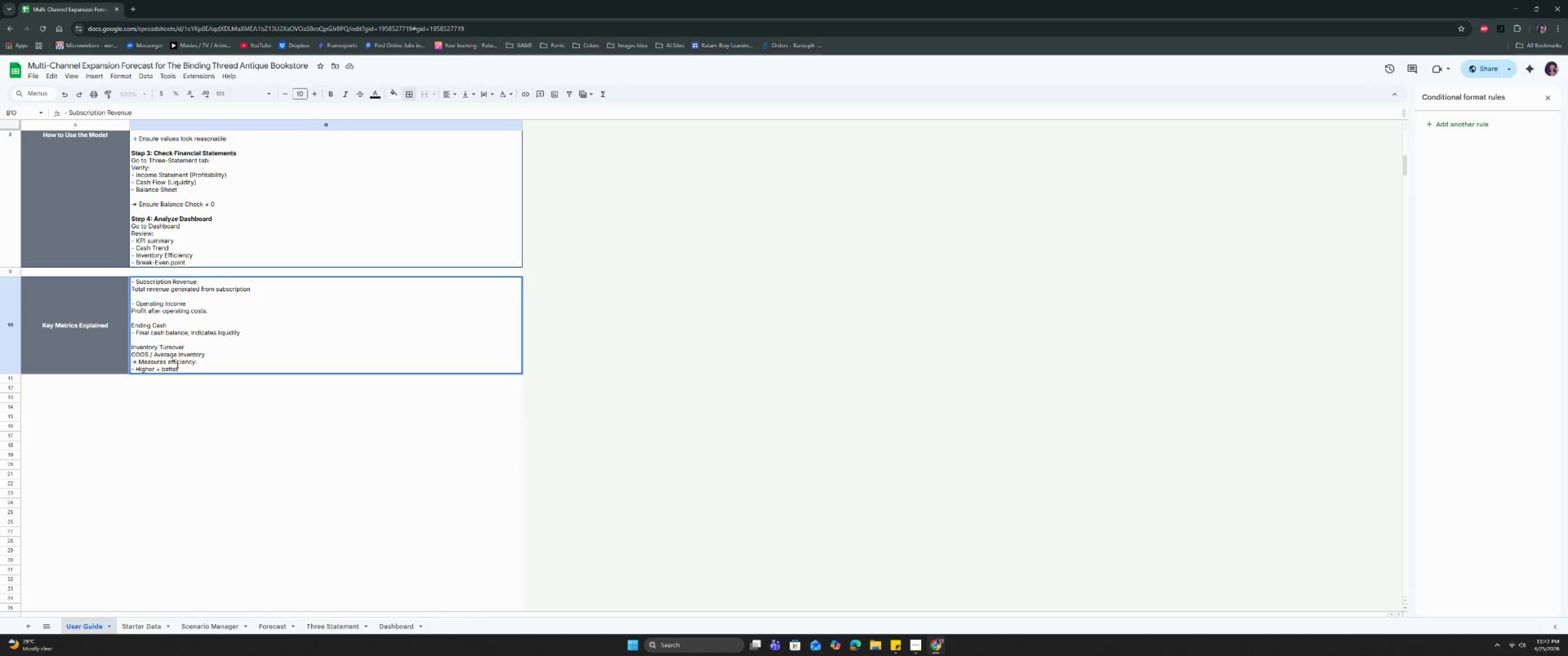 
key(Control+Enter)
 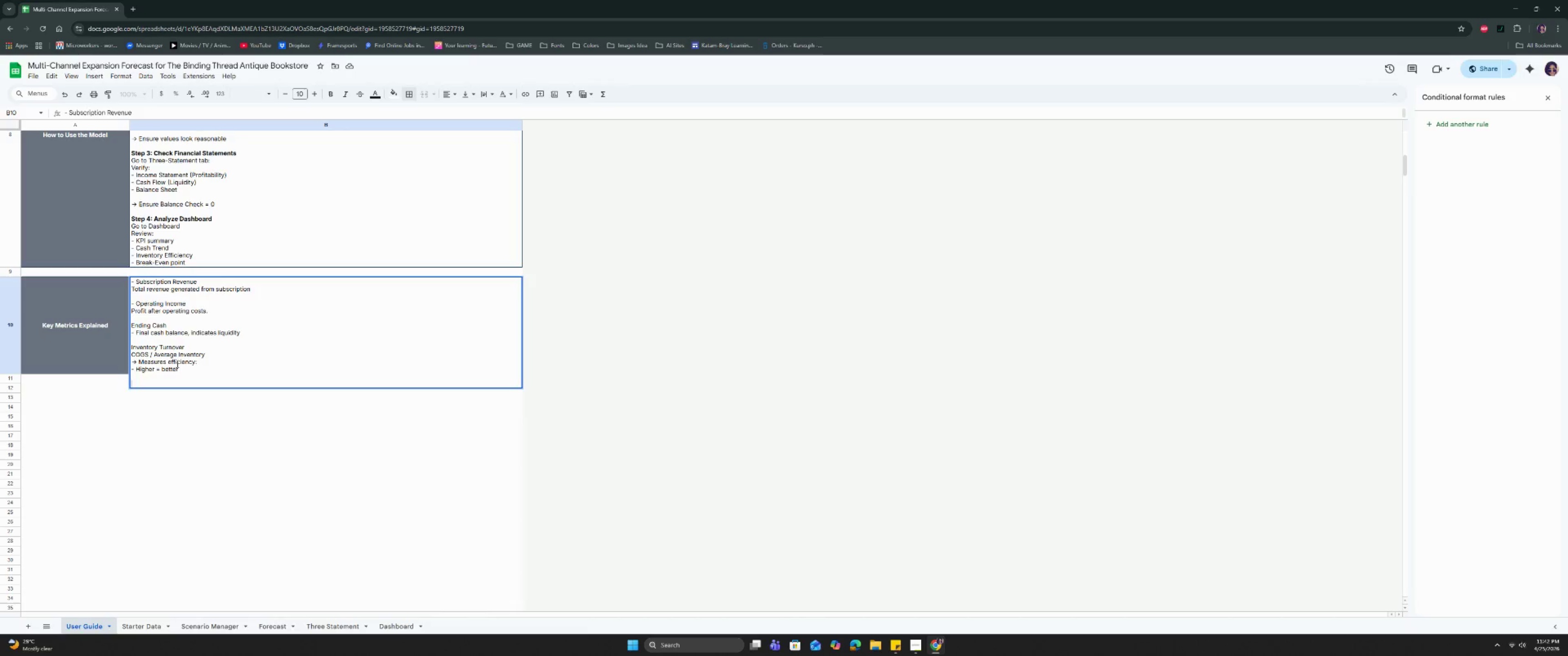 
key(Control+Enter)
 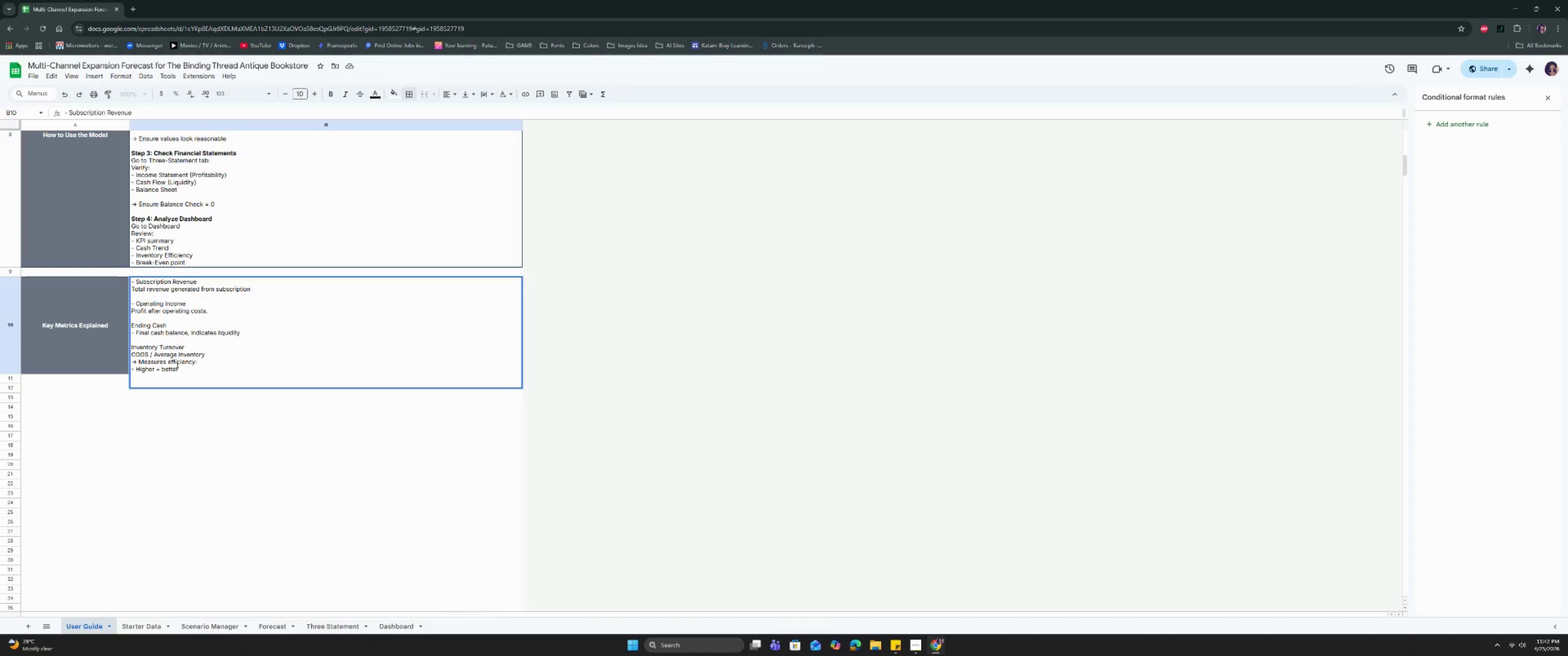 
type(B)
key(Backspace)
type(b)
key(Backspace)
type(Break0)
key(Backspace)
key(Backspace)
type(-)
key(Backspace)
type(K)
key(Backspace)
type(k-Even Analysis)
 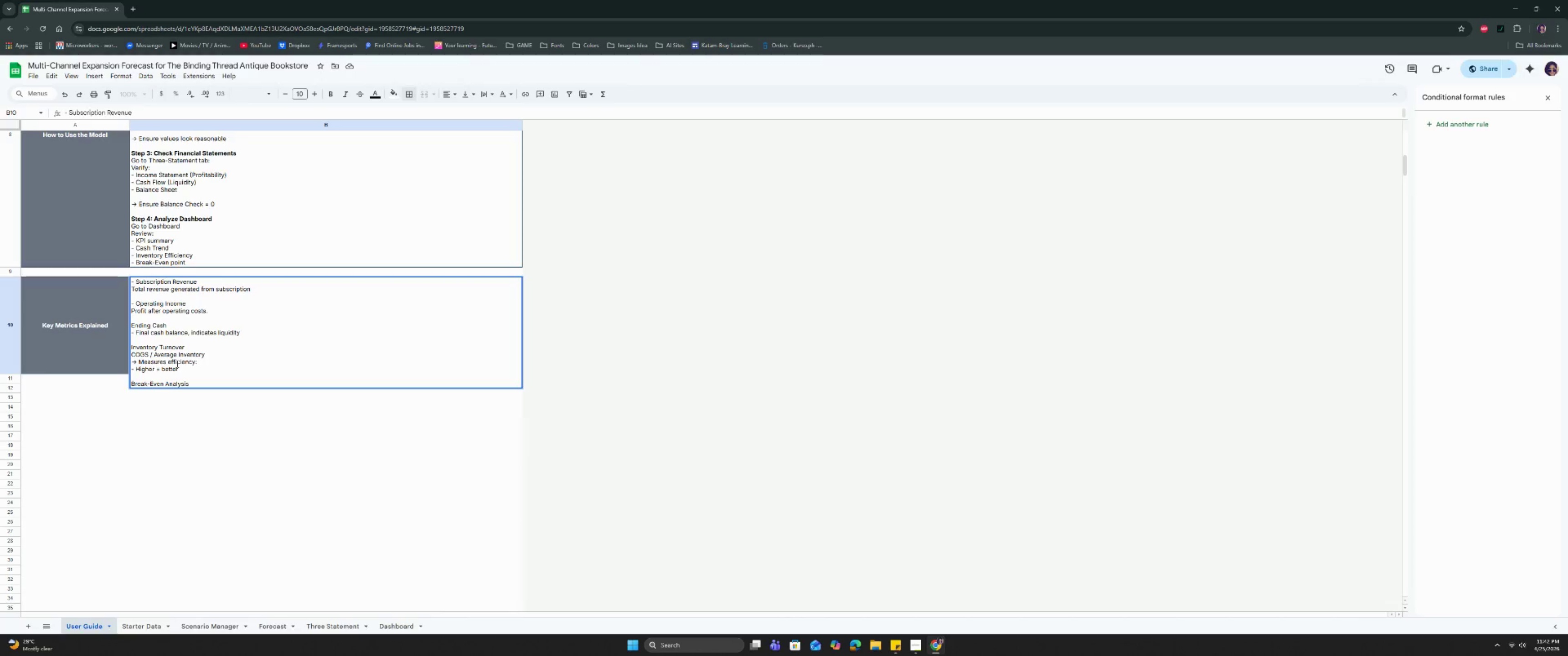 
key(Control+Enter)
 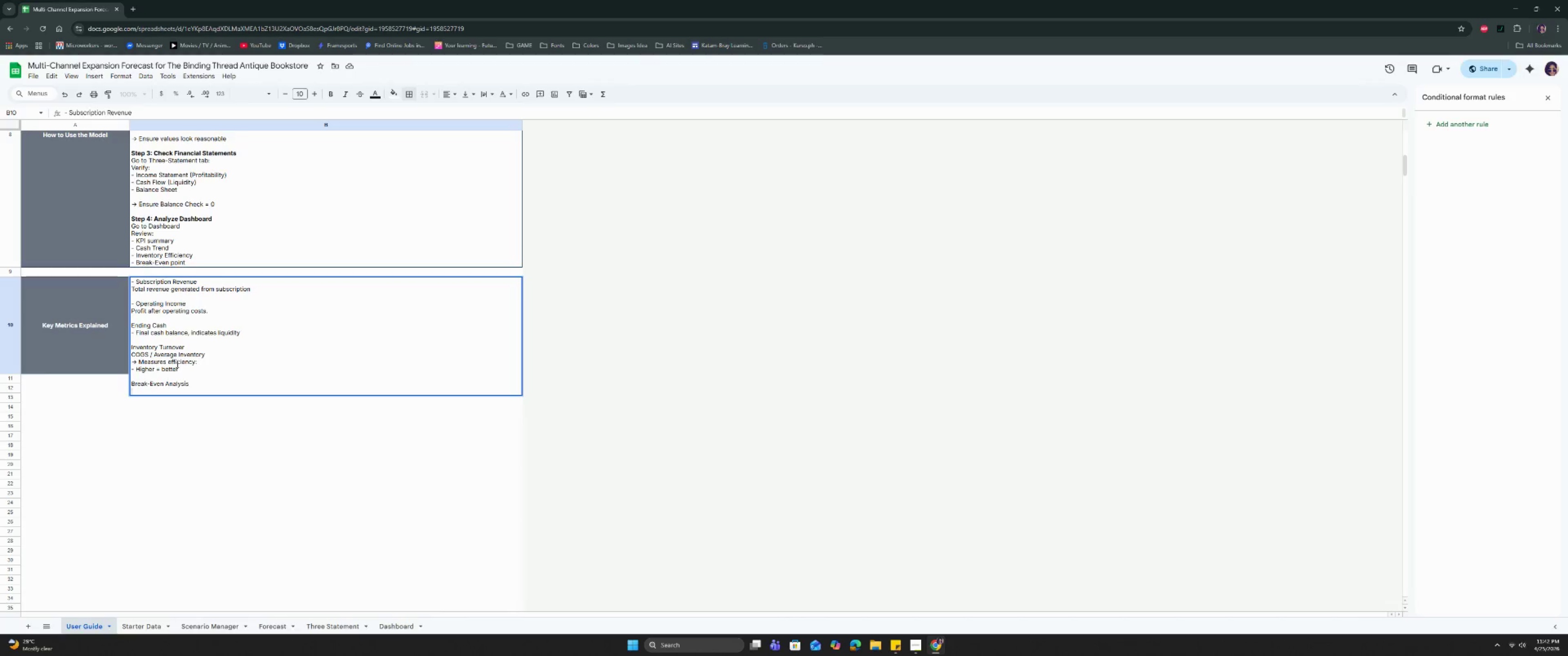 
type(Breka)
key(Backspace)
key(Backspace)
type(ak )
key(Backspace)
type(-even 0)
key(Backspace)
type(- )
key(Backspace)
key(Backspace)
type(= Fixed Costs / Contributon Margin)
 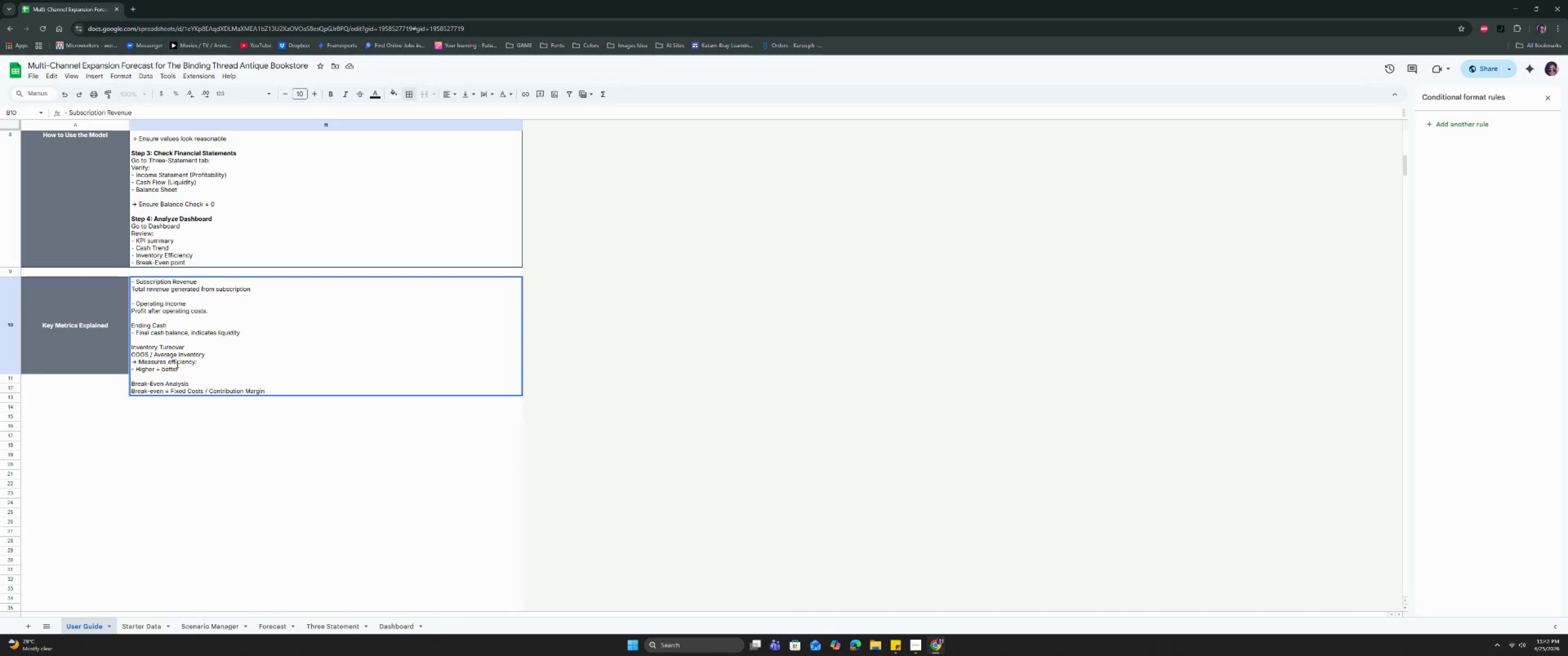 
key(Control+Enter)
 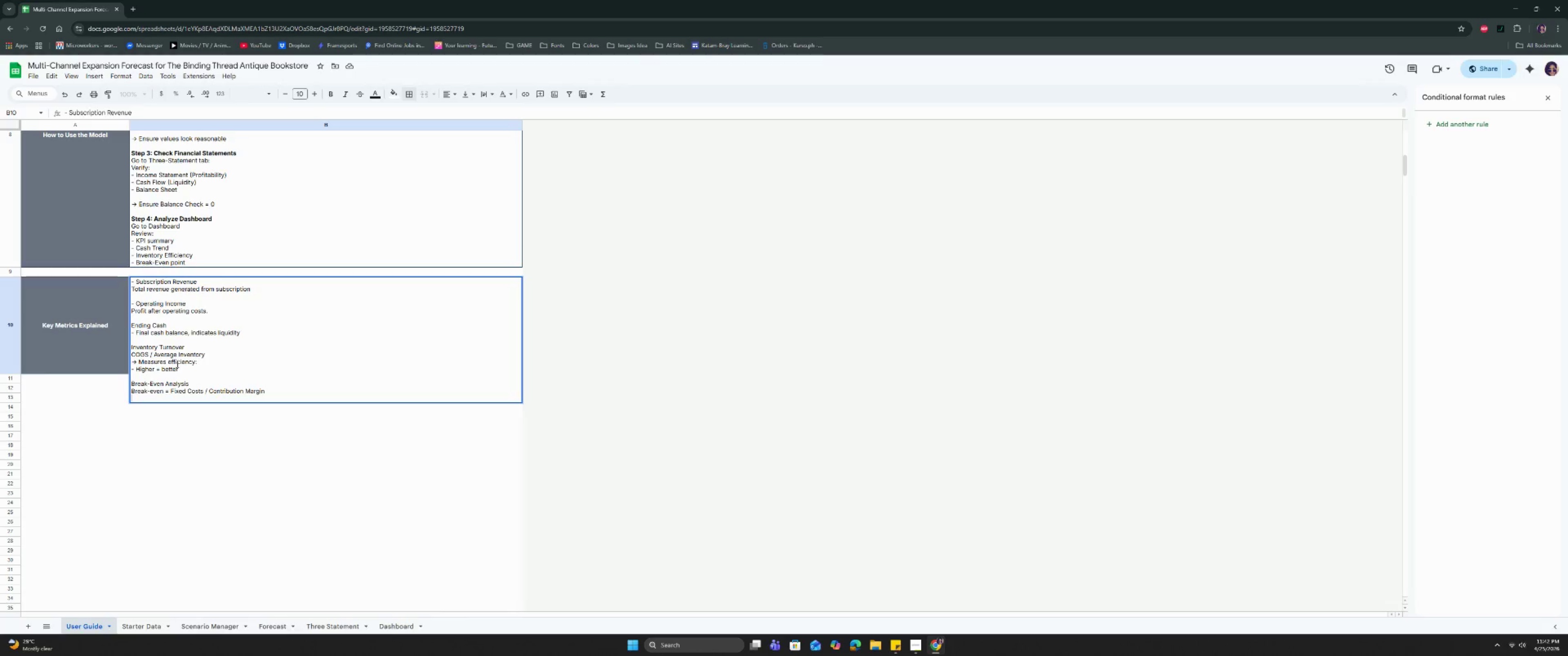 
key(Control+Enter)
 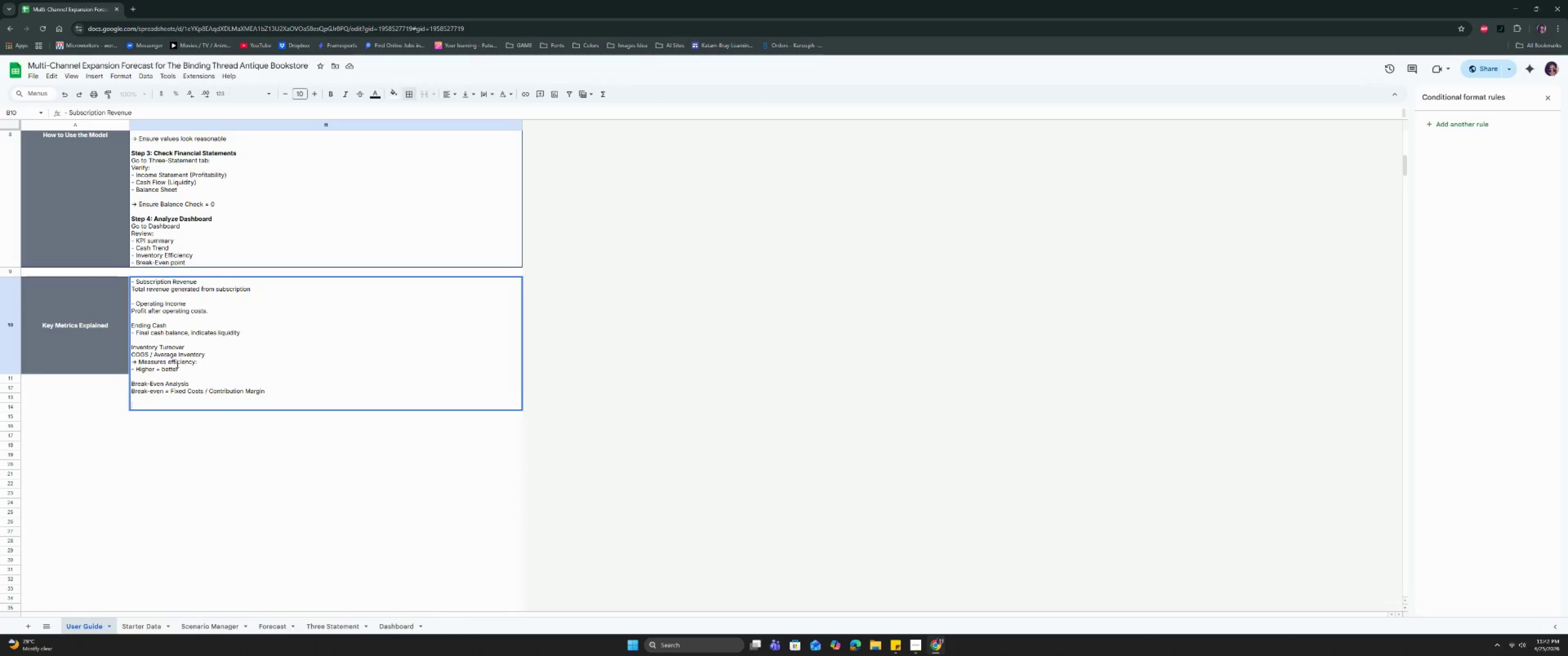 
key(Backspace)
 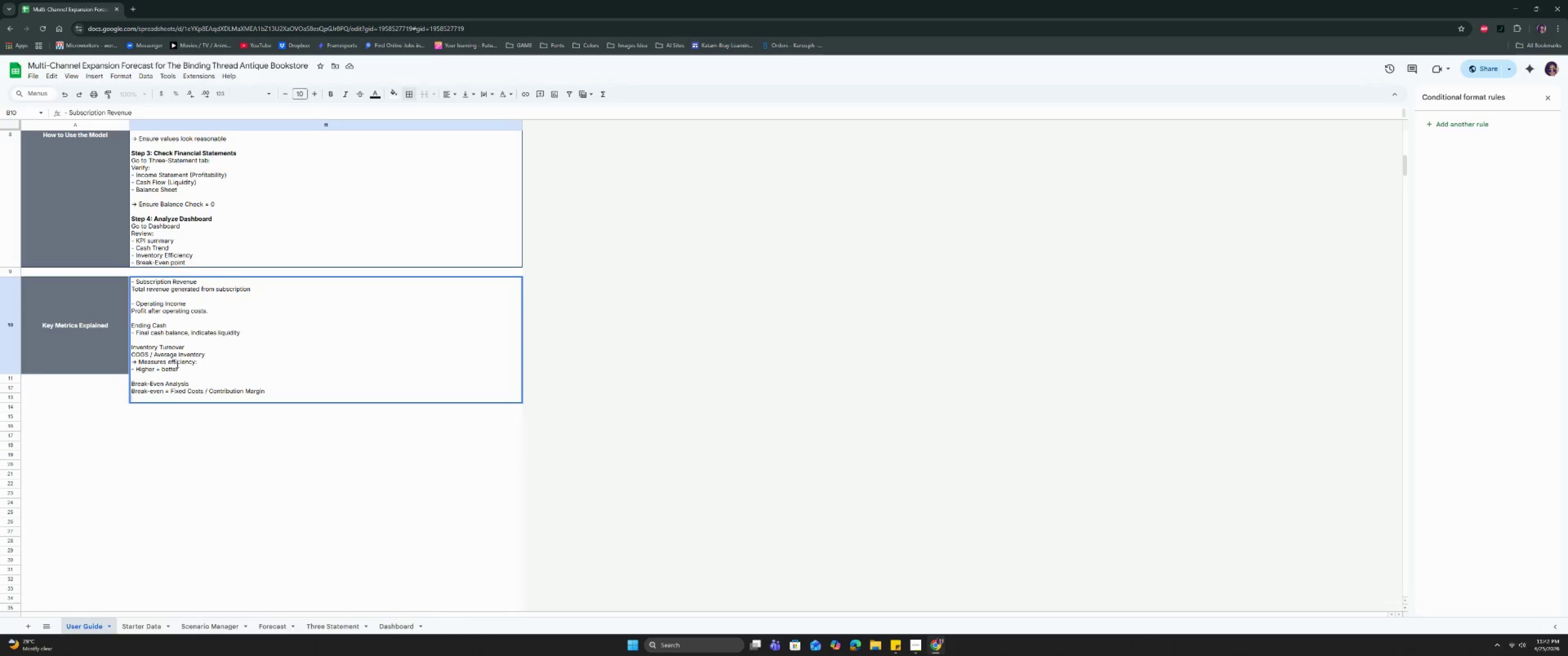 
key(Control+Enter)
 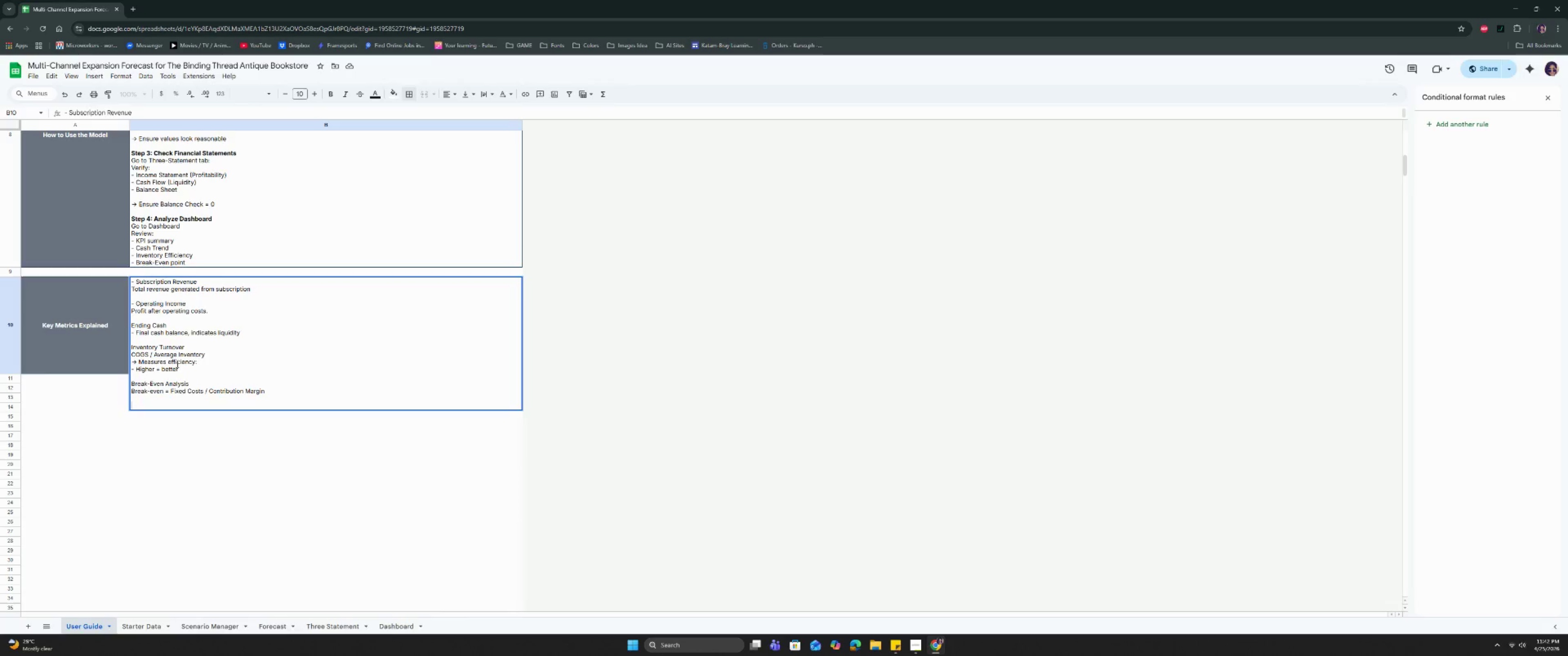 
type(Shows:)
 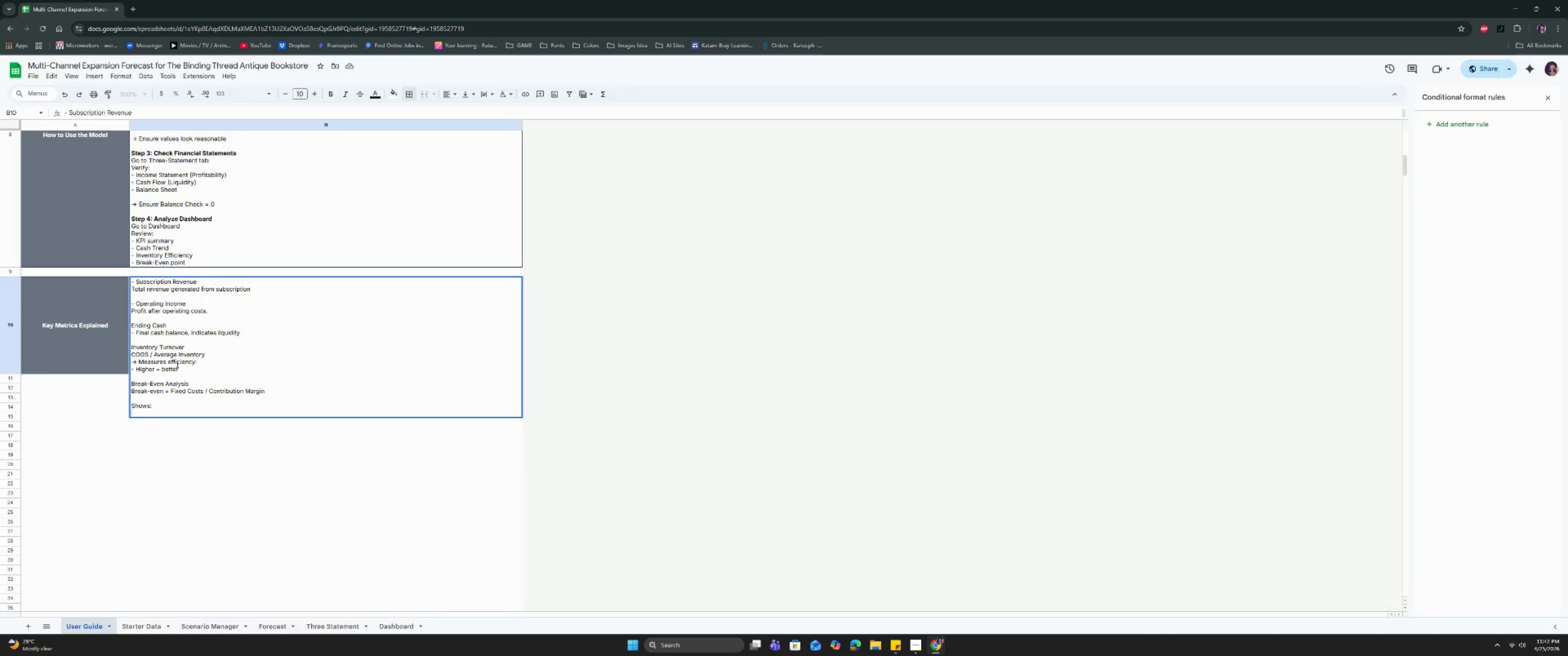 
 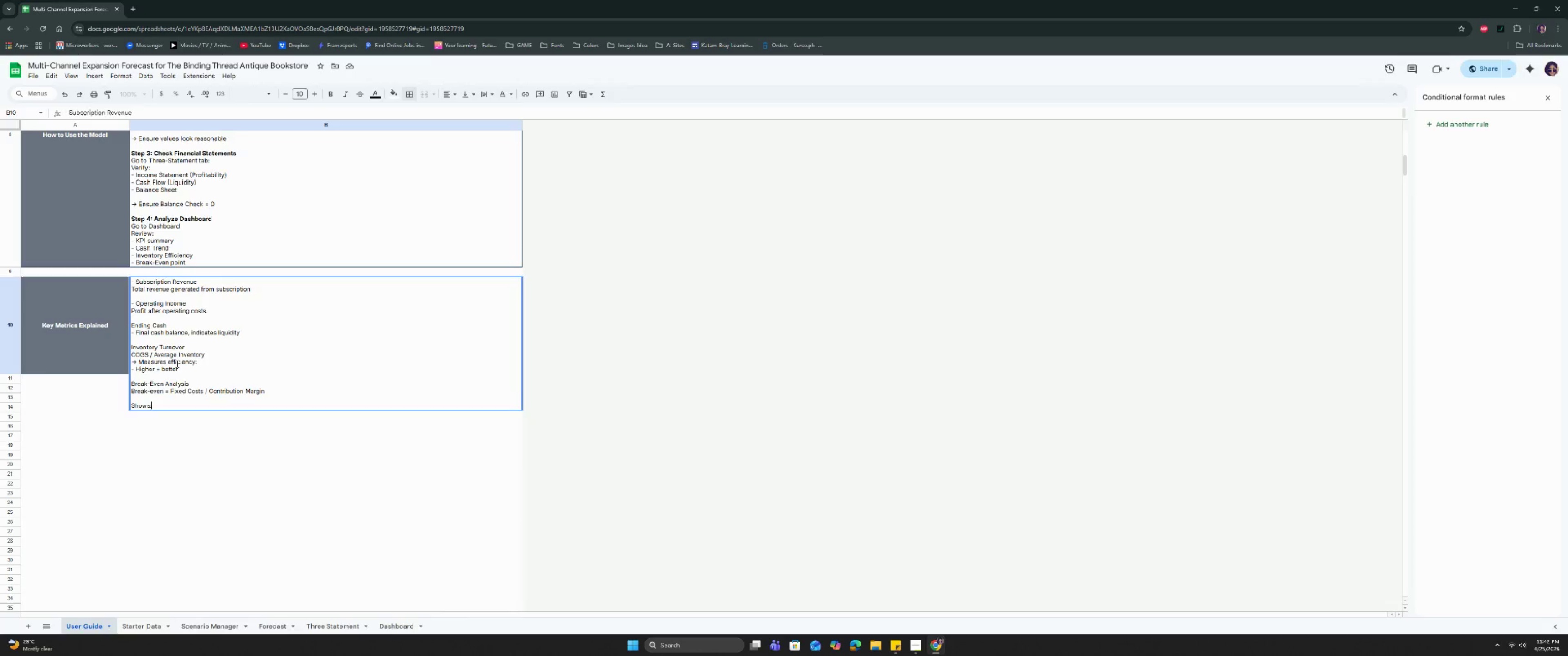 
key(Control+ControlRight)
 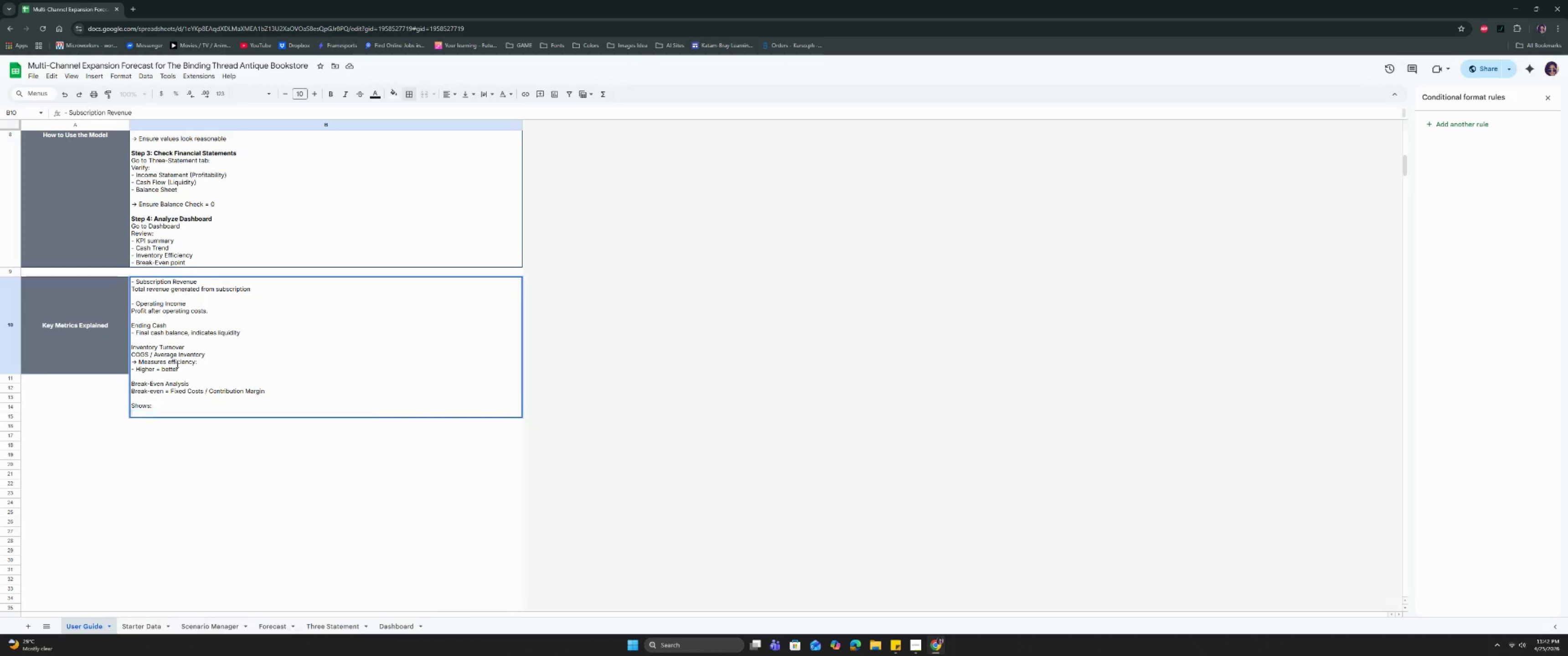 
key(Control+Enter)
 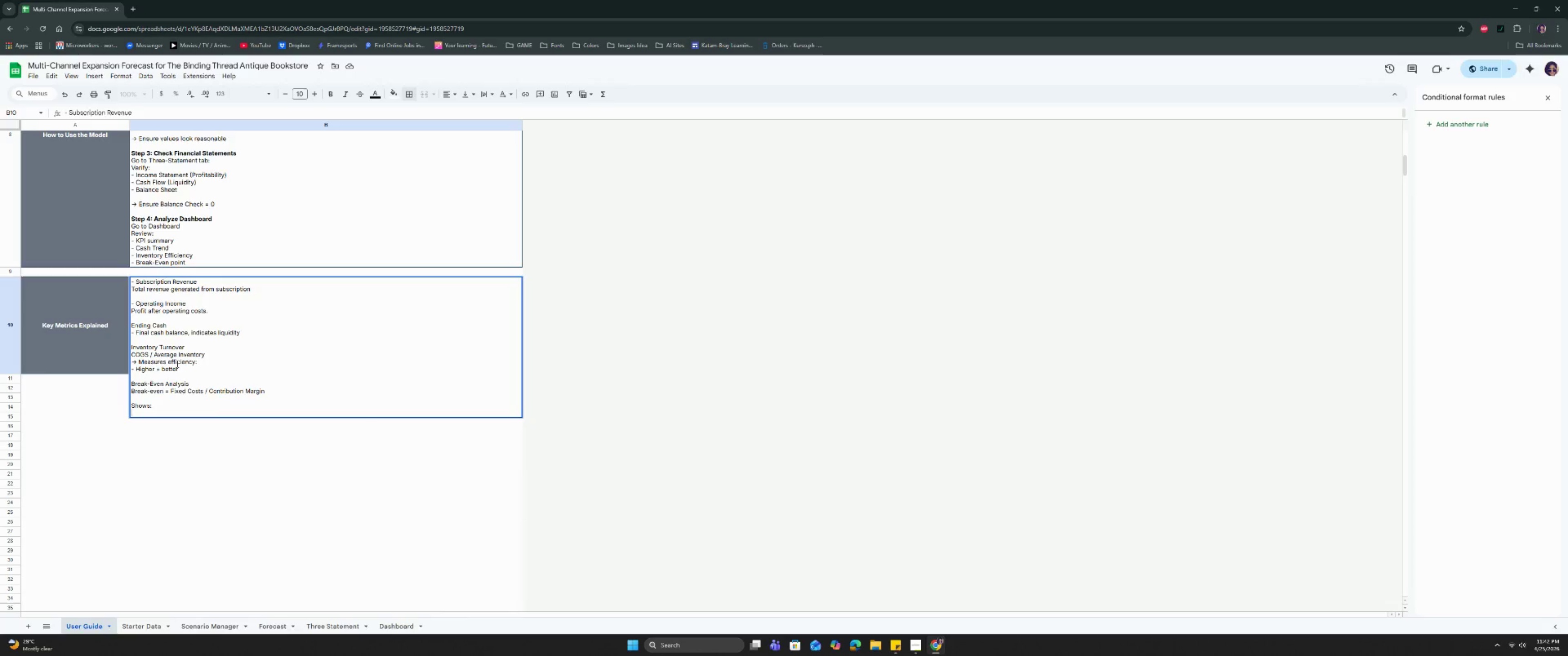 
type(- Mim)
key(Backspace)
type(ninm)
key(Backspace)
key(Backspace)
type(mum unite)
key(Backspace)
type(s needed to ad)
key(Backspace)
type(vod)
key(Backspace)
type(id losses)
 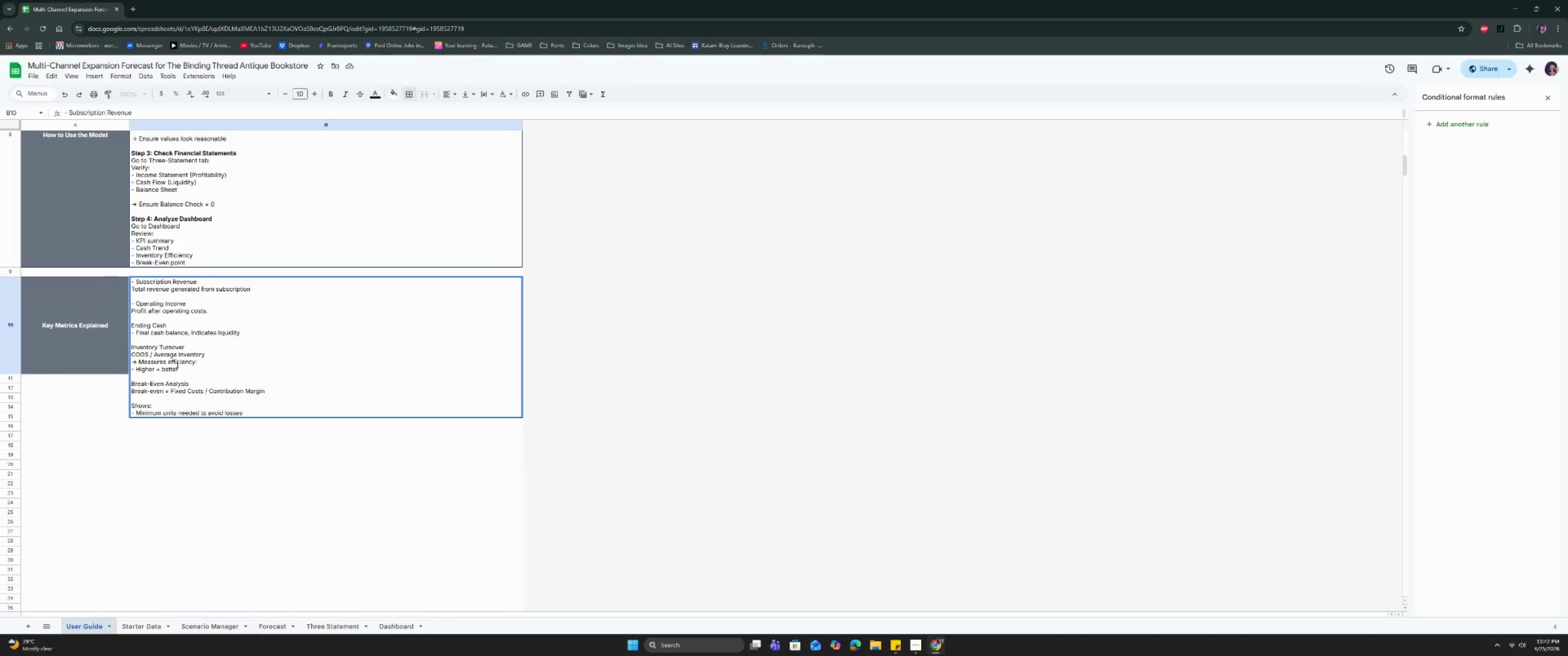 
key(Enter)
 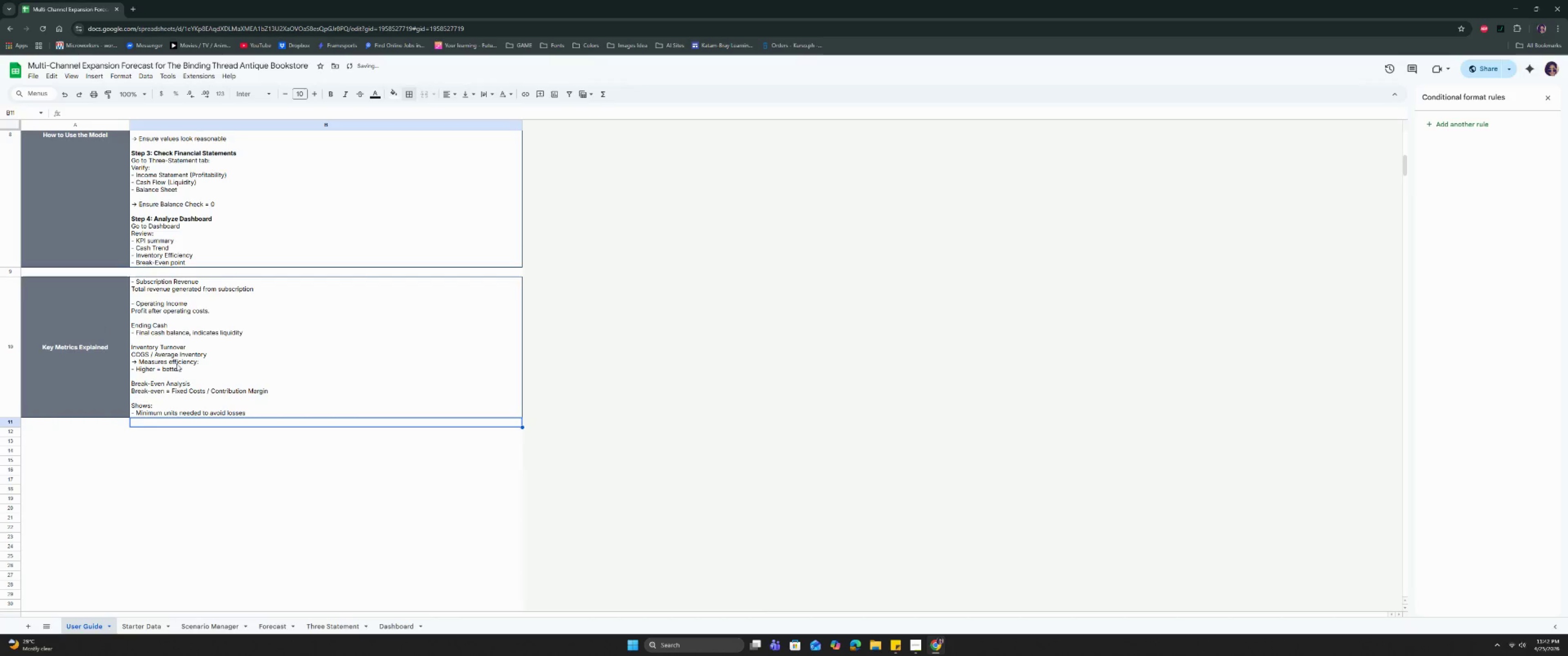 
scroll: coordinate [176, 364], scroll_direction: down, amount: 2.0
 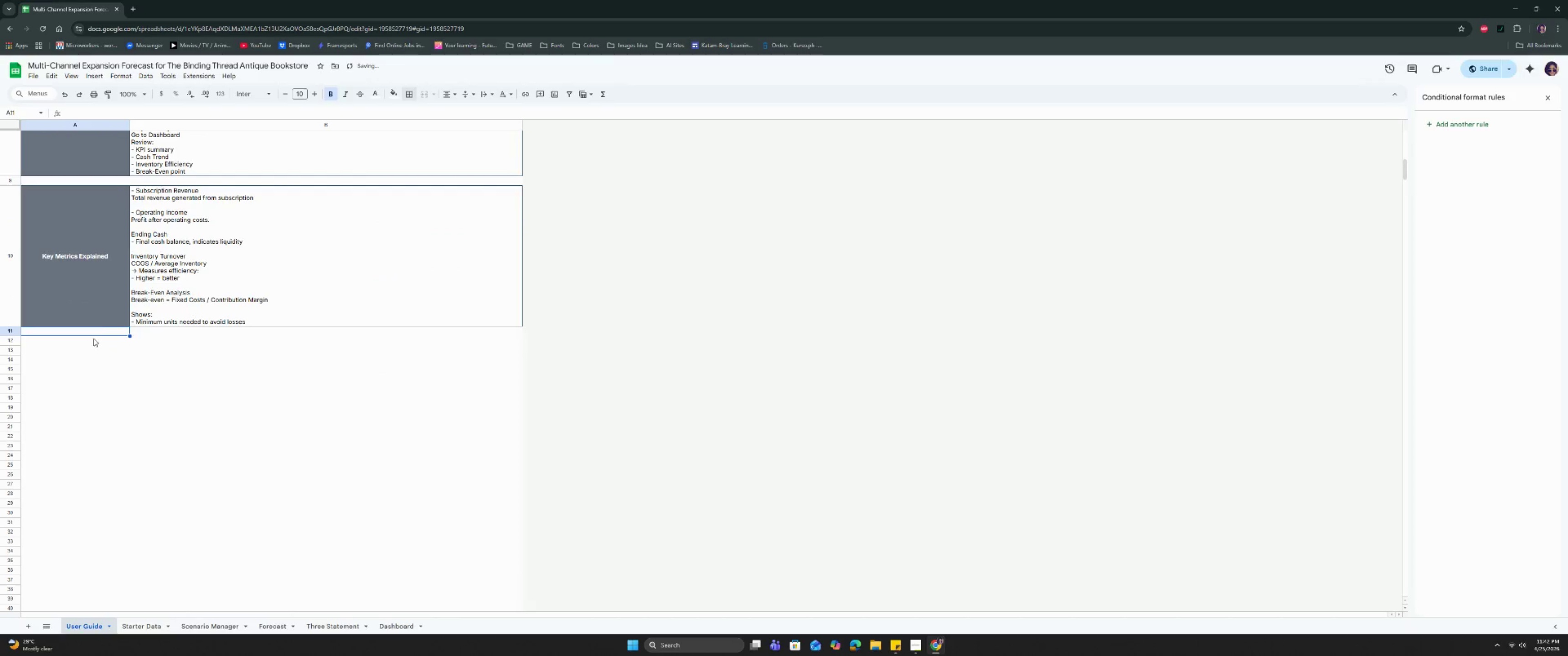 
double_click([92, 341])
 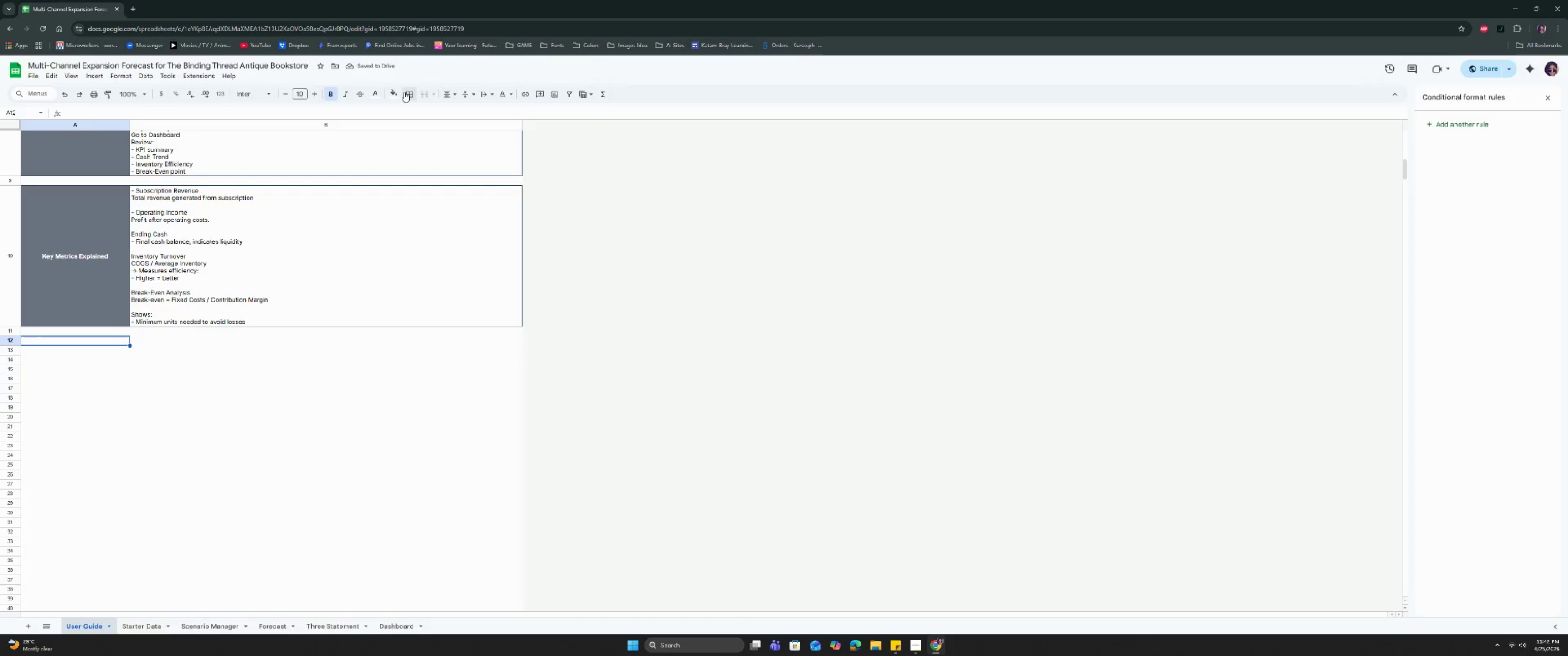 
left_click([393, 91])
 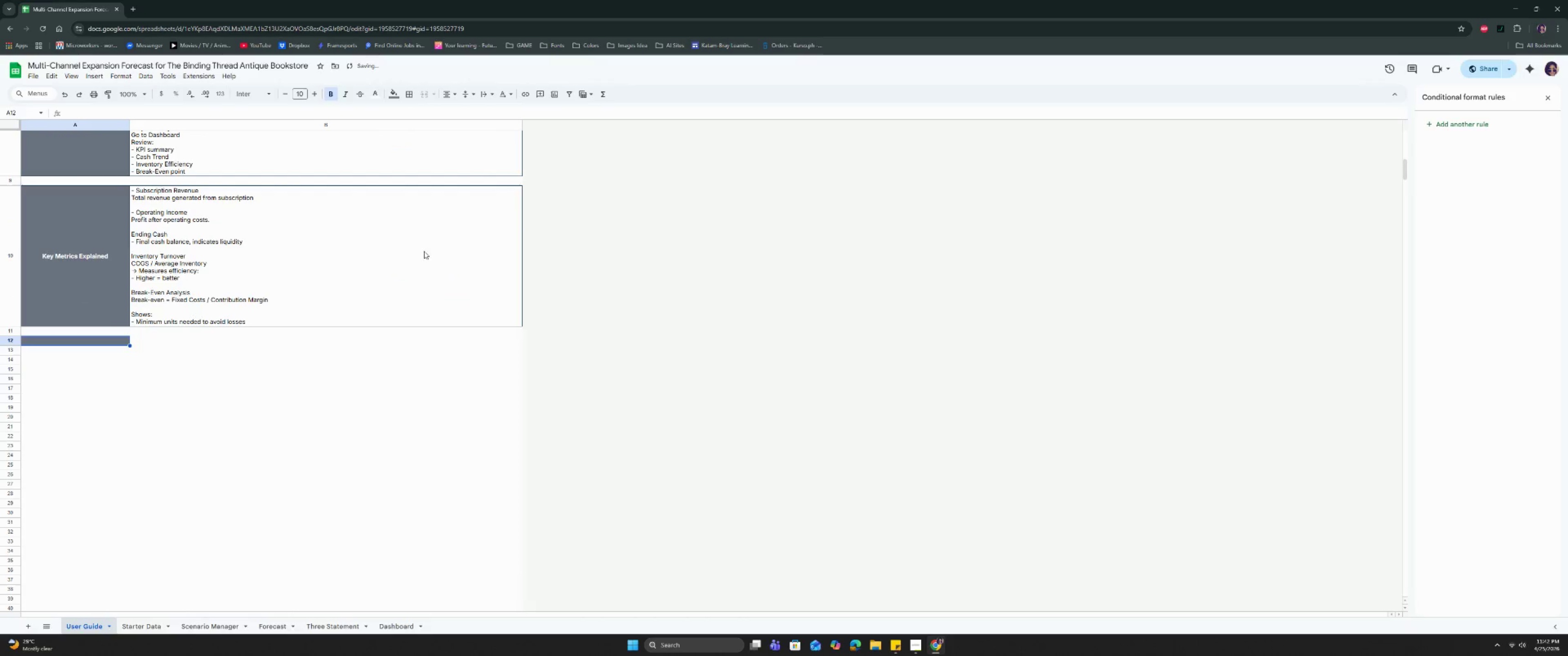 
left_click_drag(start_coordinate=[194, 335], to_coordinate=[191, 335])
 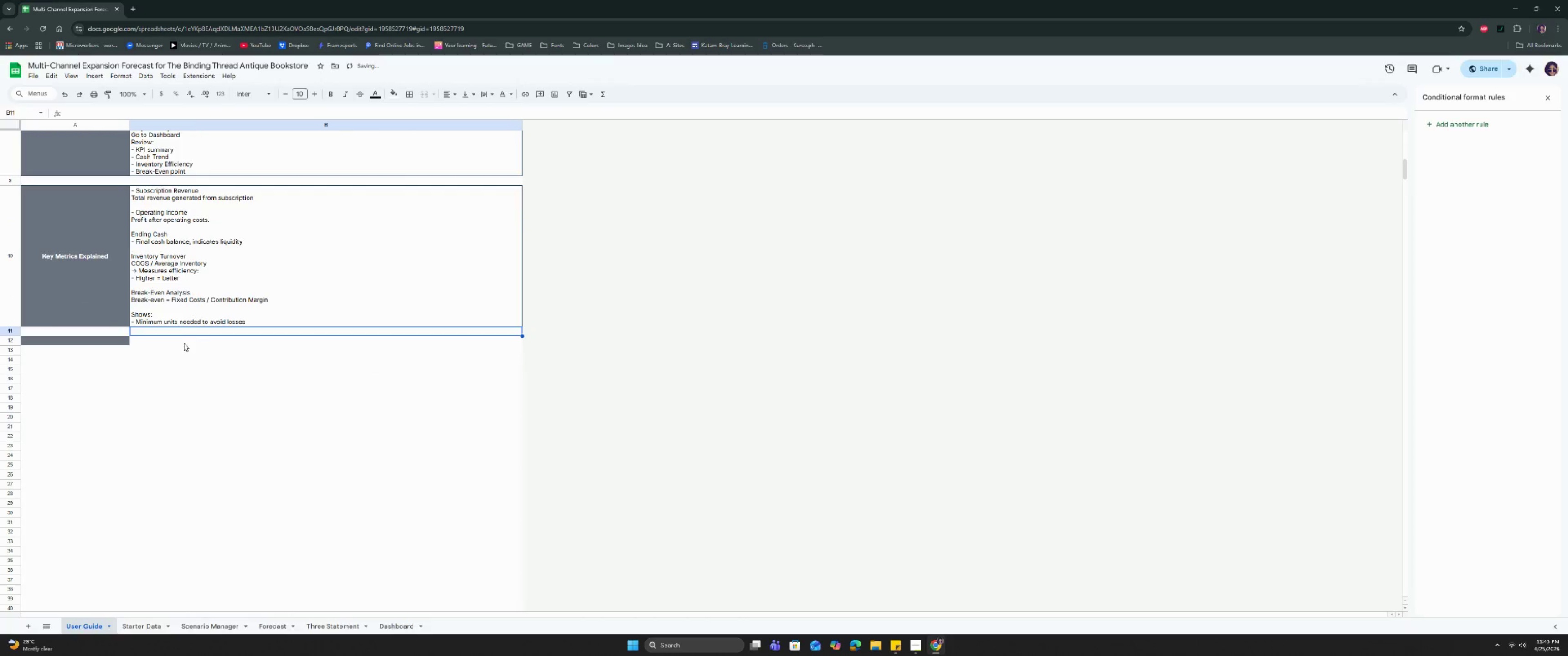 
left_click_drag(start_coordinate=[181, 344], to_coordinate=[92, 340])
 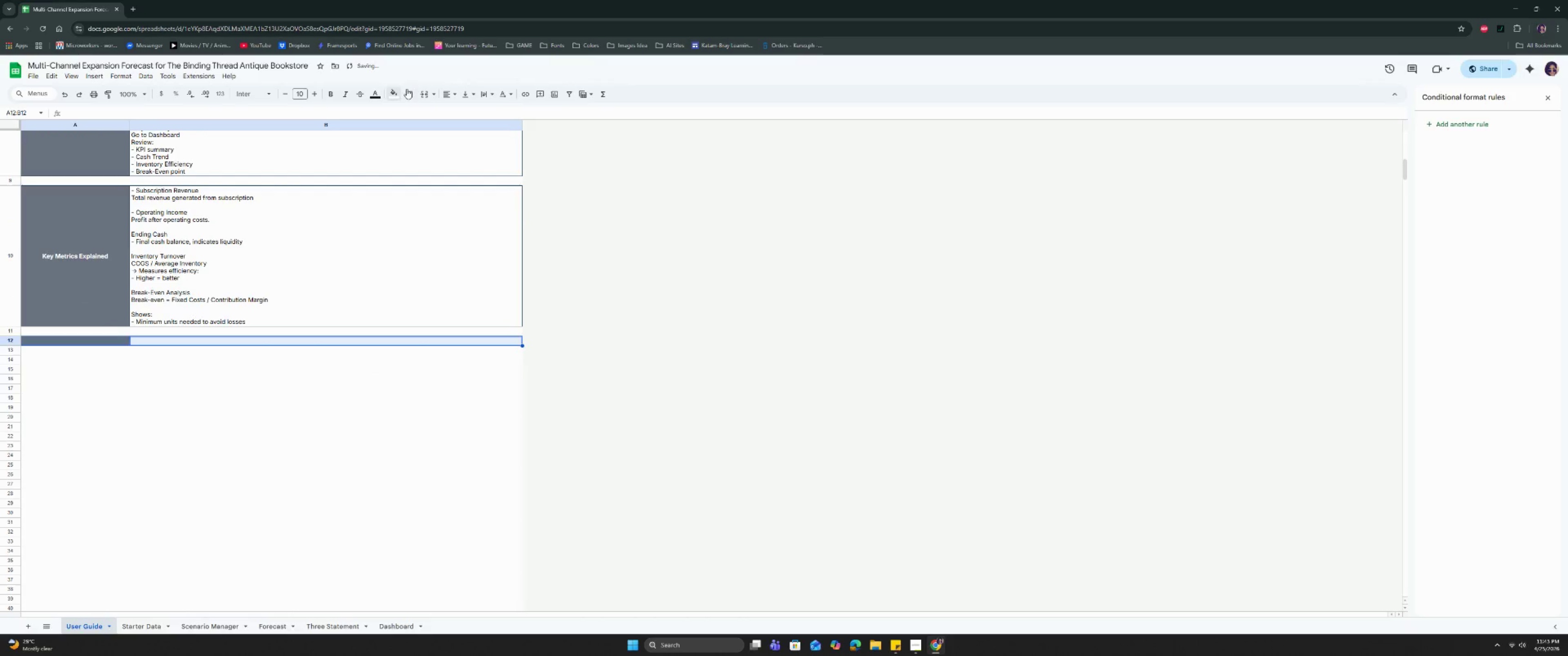 
left_click([413, 88])
 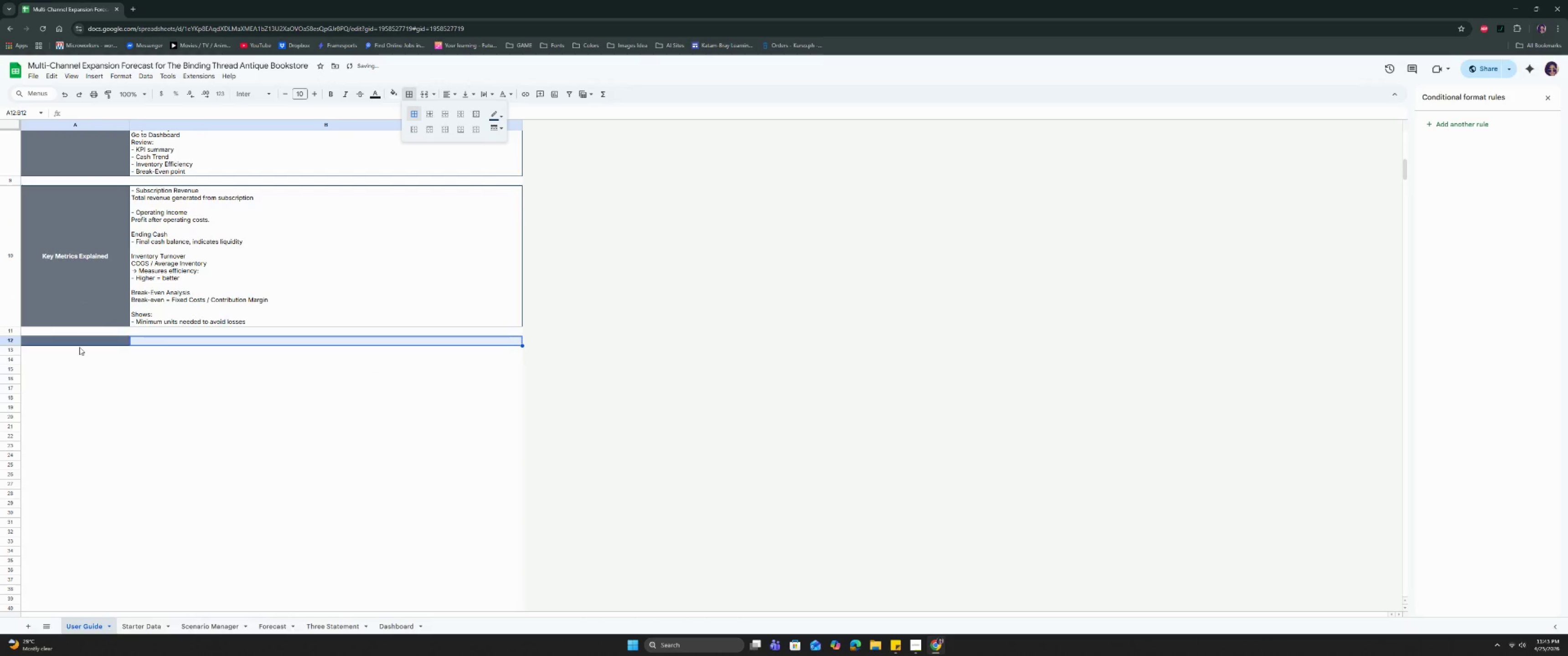 
double_click([81, 339])
 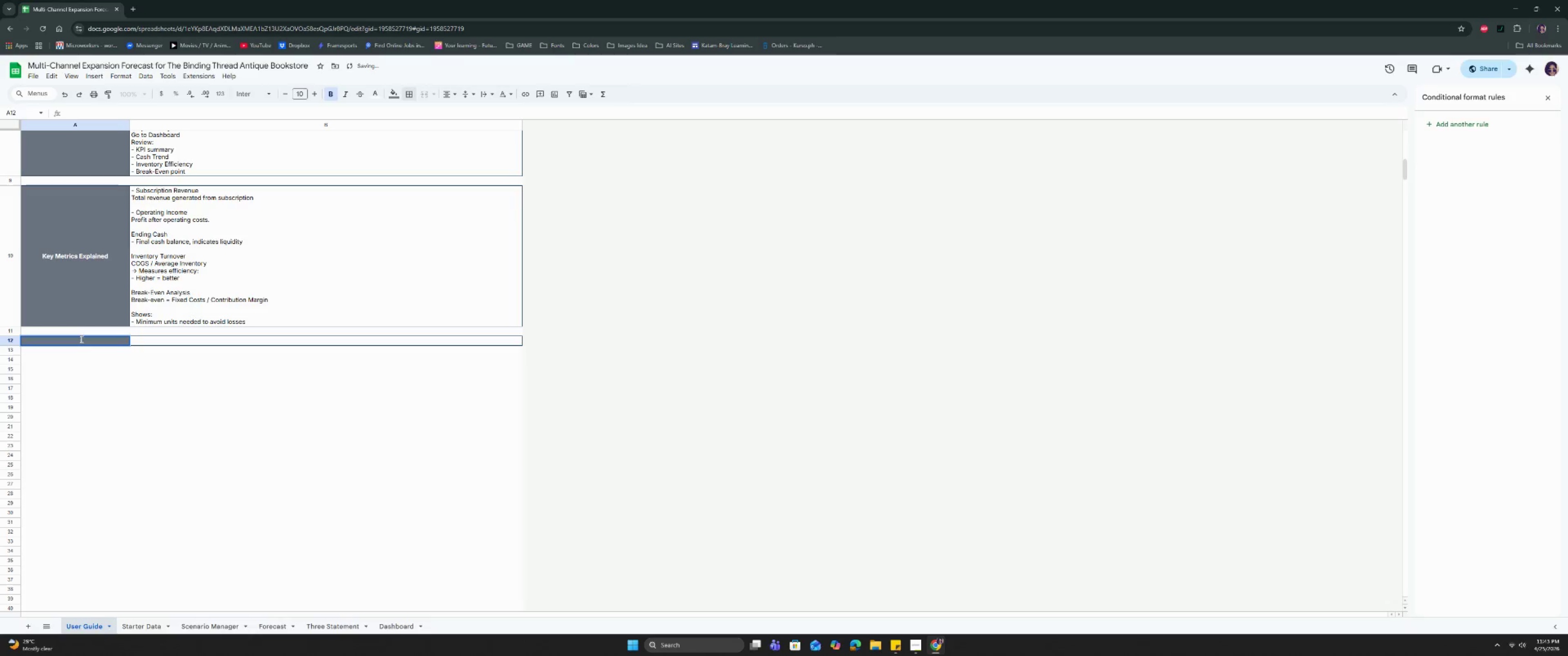 
type(Dashbaord )
key(Backspace)
key(Backspace)
key(Backspace)
key(Backspace)
key(Backspace)
type(oard Interpretation)
key(Tab)
 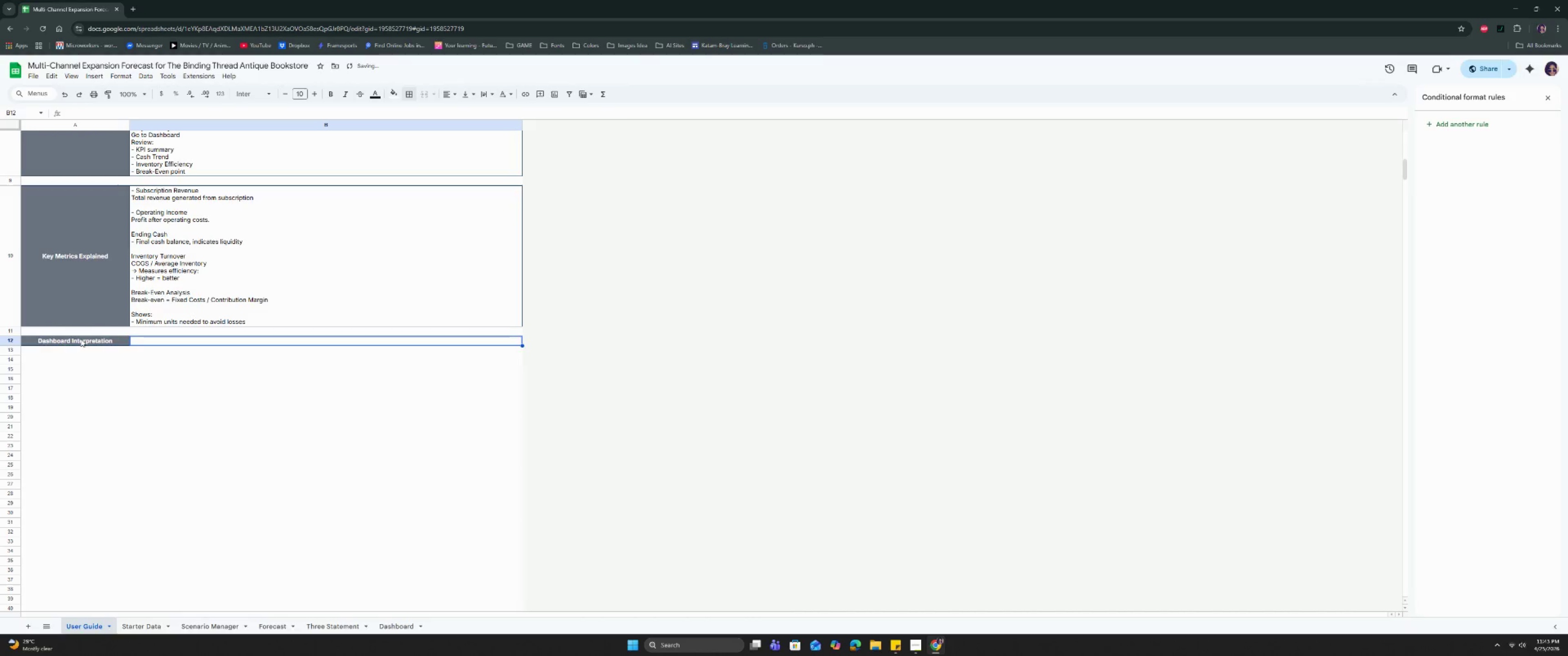 
key(Enter)
 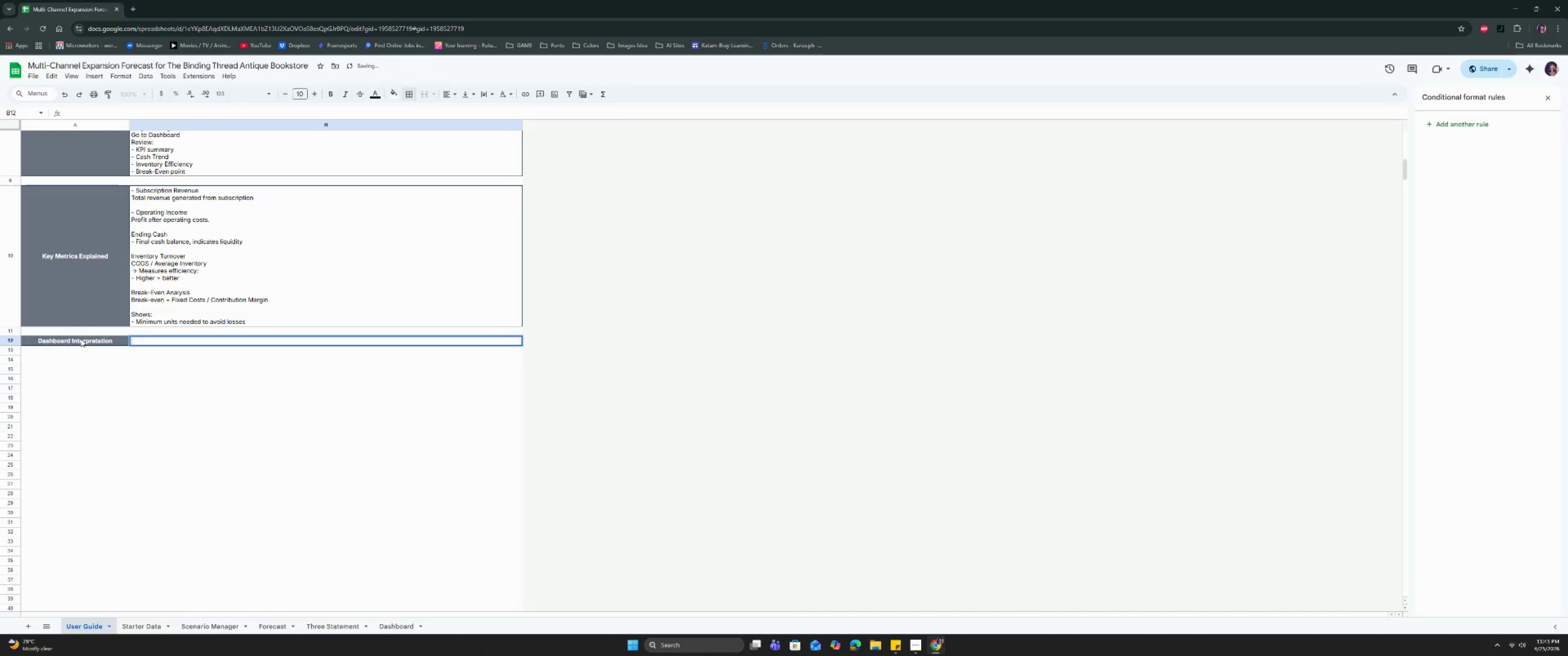 
type(Sparklins)
key(Backspace)
type(es)
 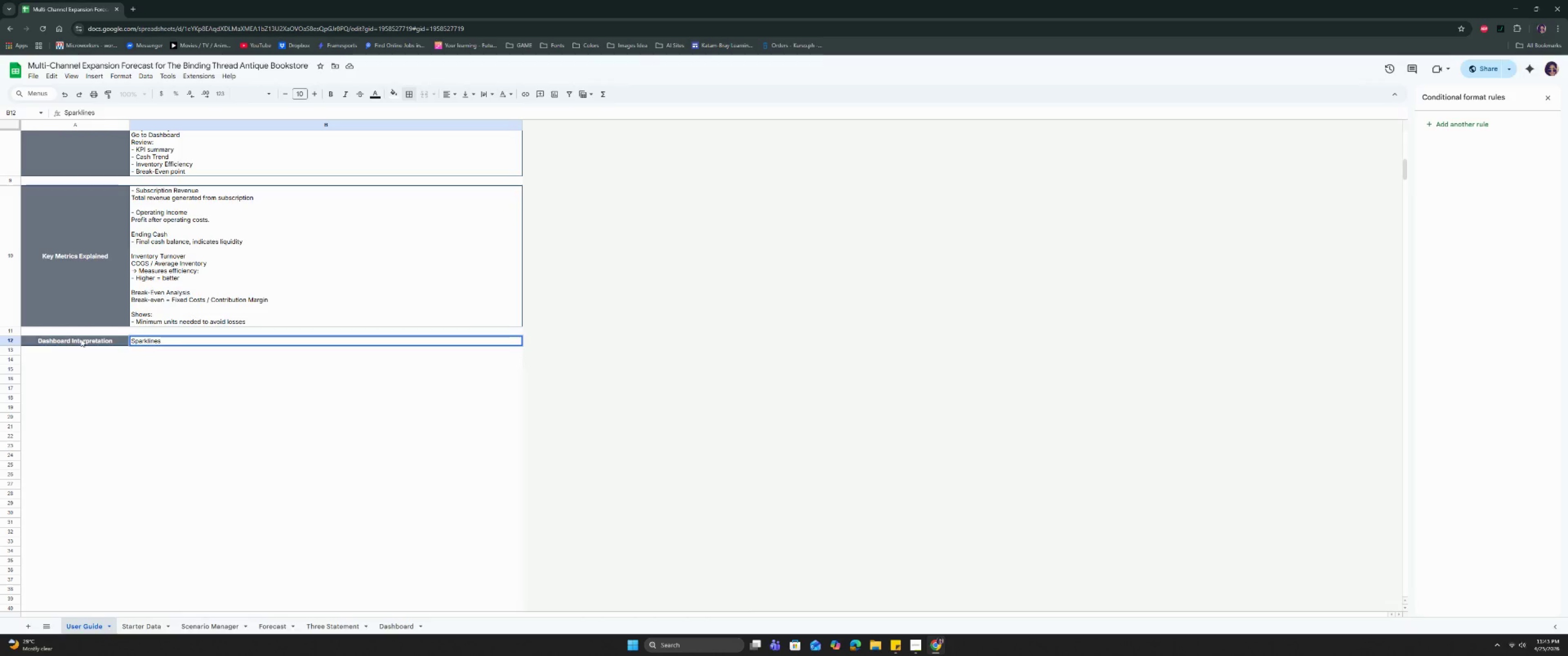 
key(Control+ControlRight)
 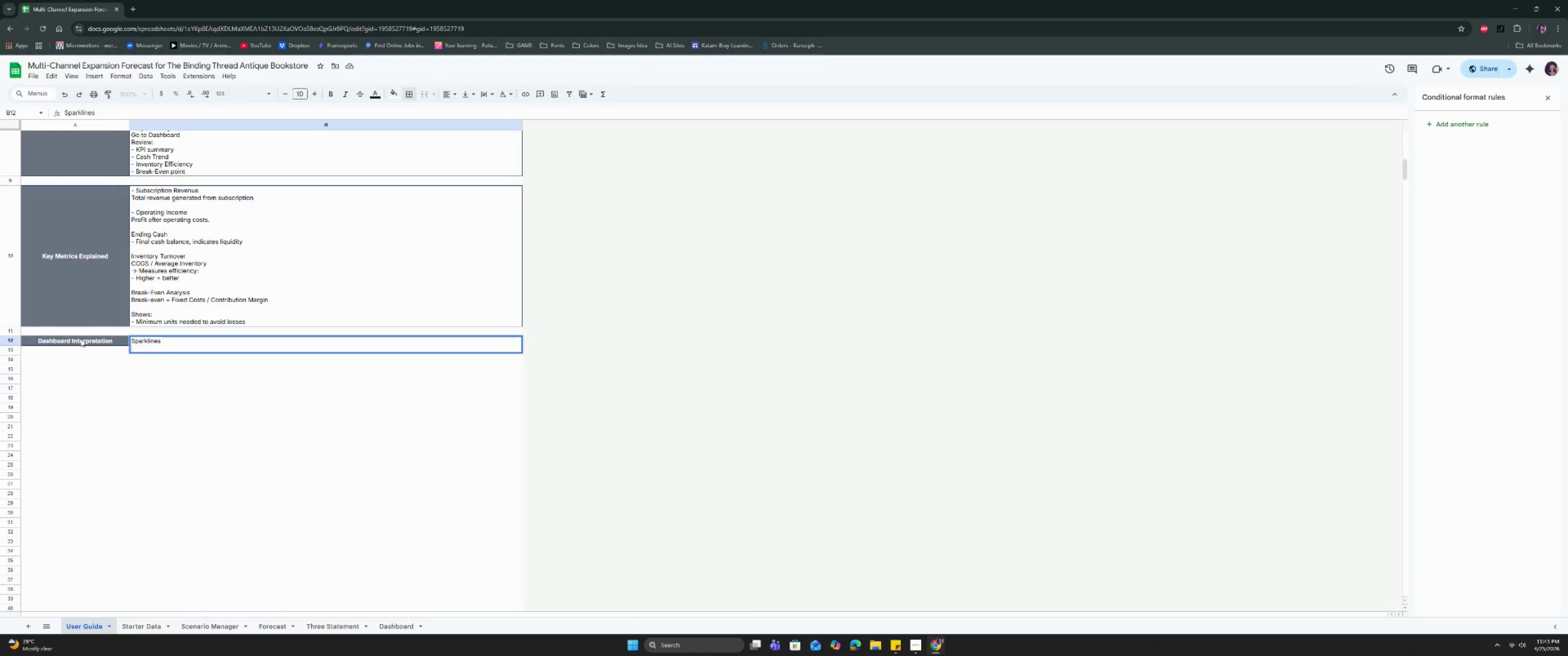 
key(Control+Enter)
 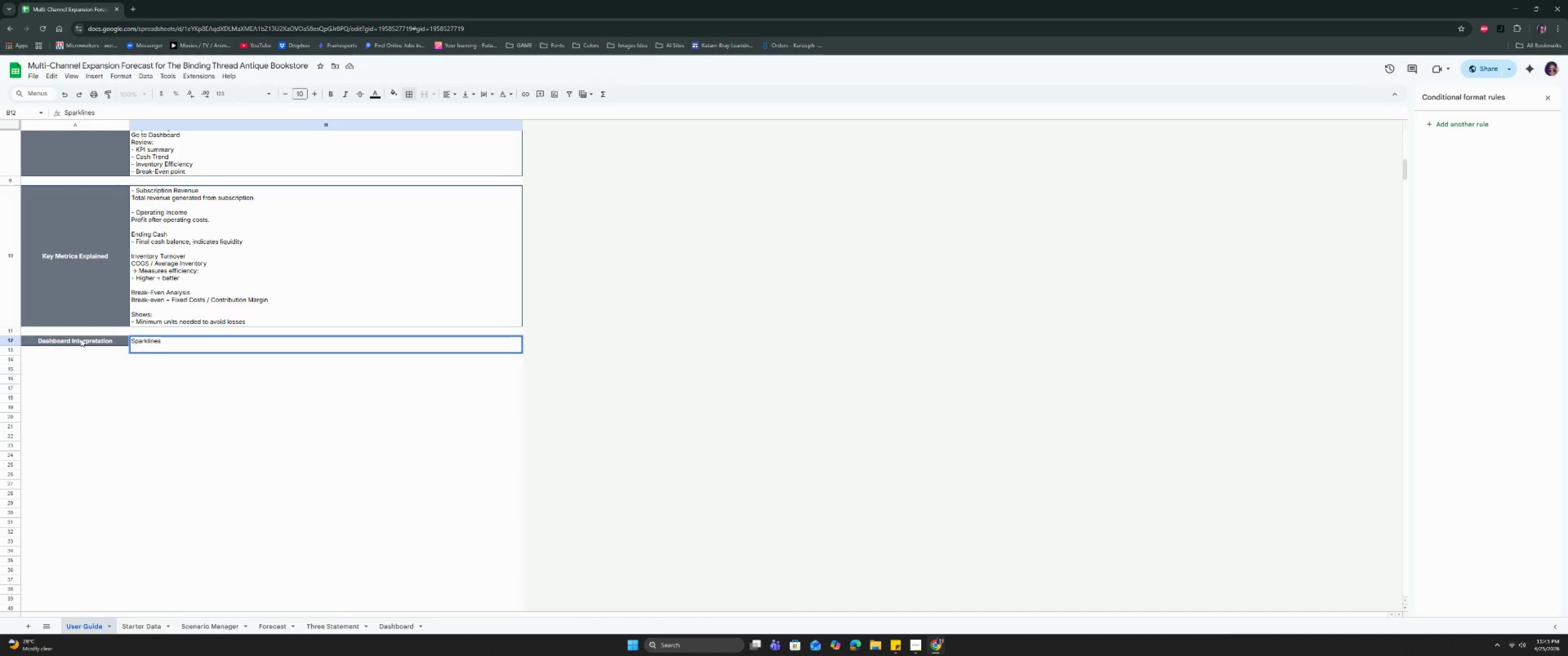 
type(- Show trn)
key(Backspace)
type(ends over time)
 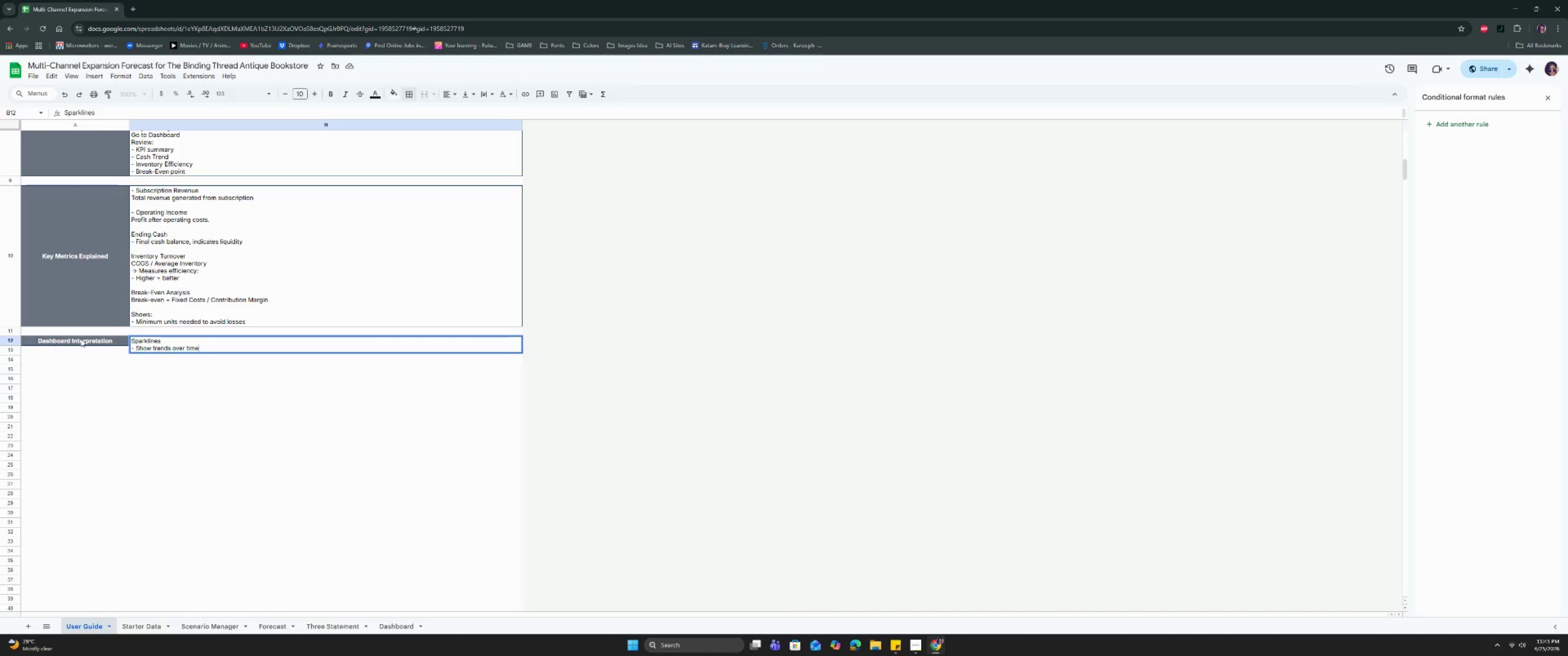 
key(Control+Enter)
 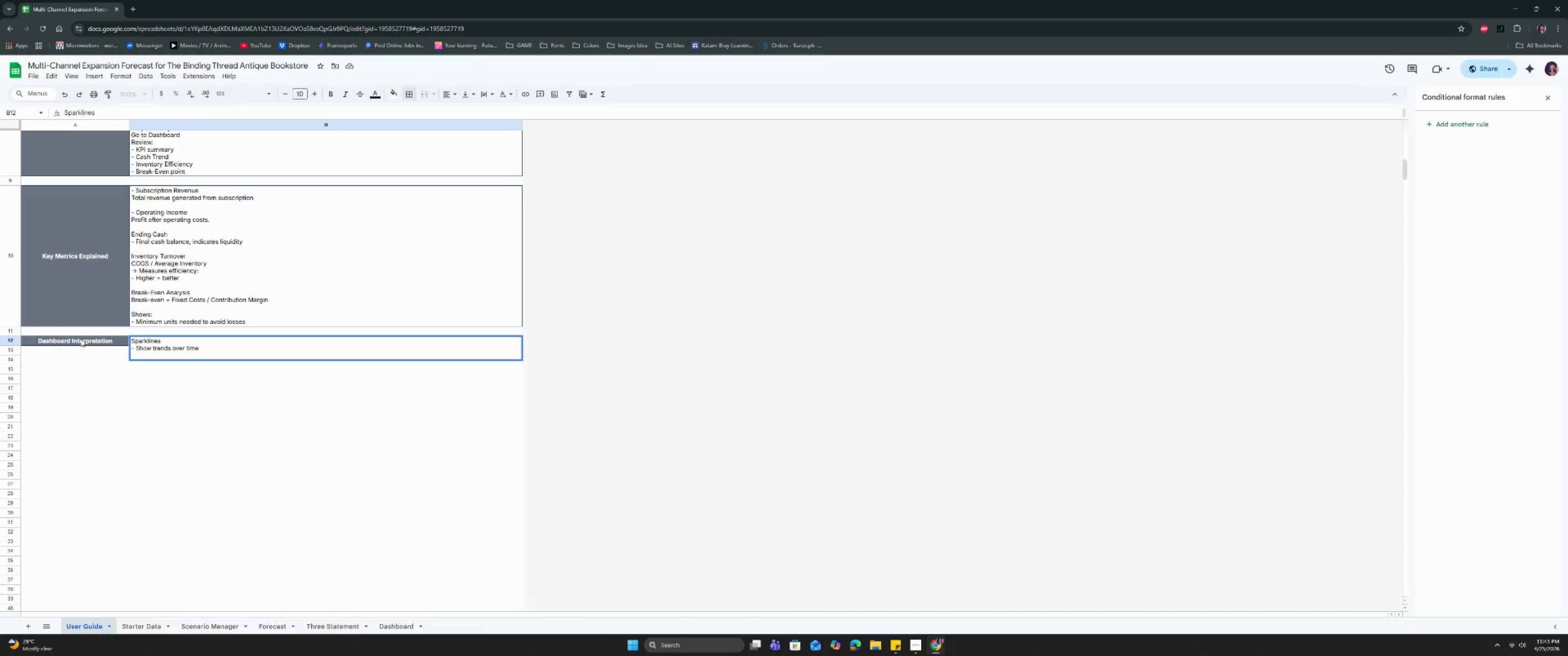 
type(- No axis - quick visual insight)
 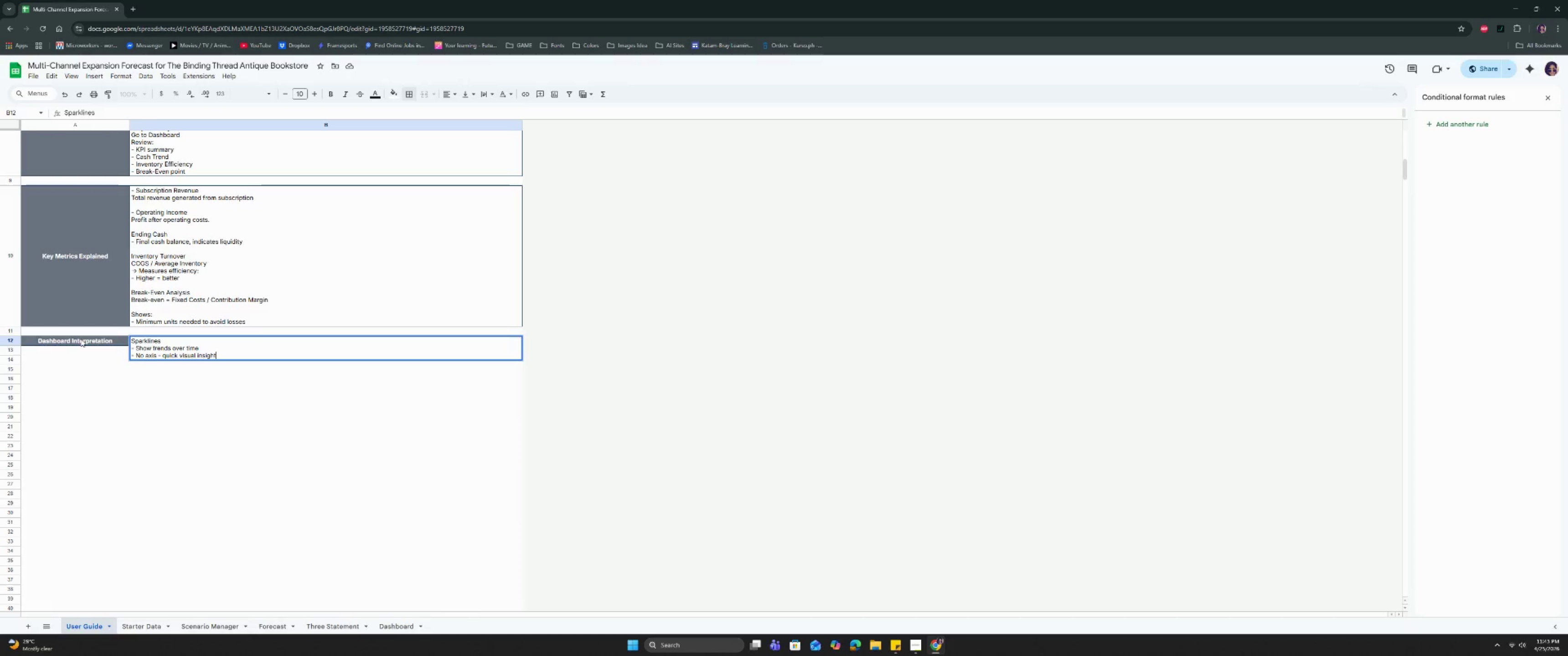 
key(Control+Enter)
 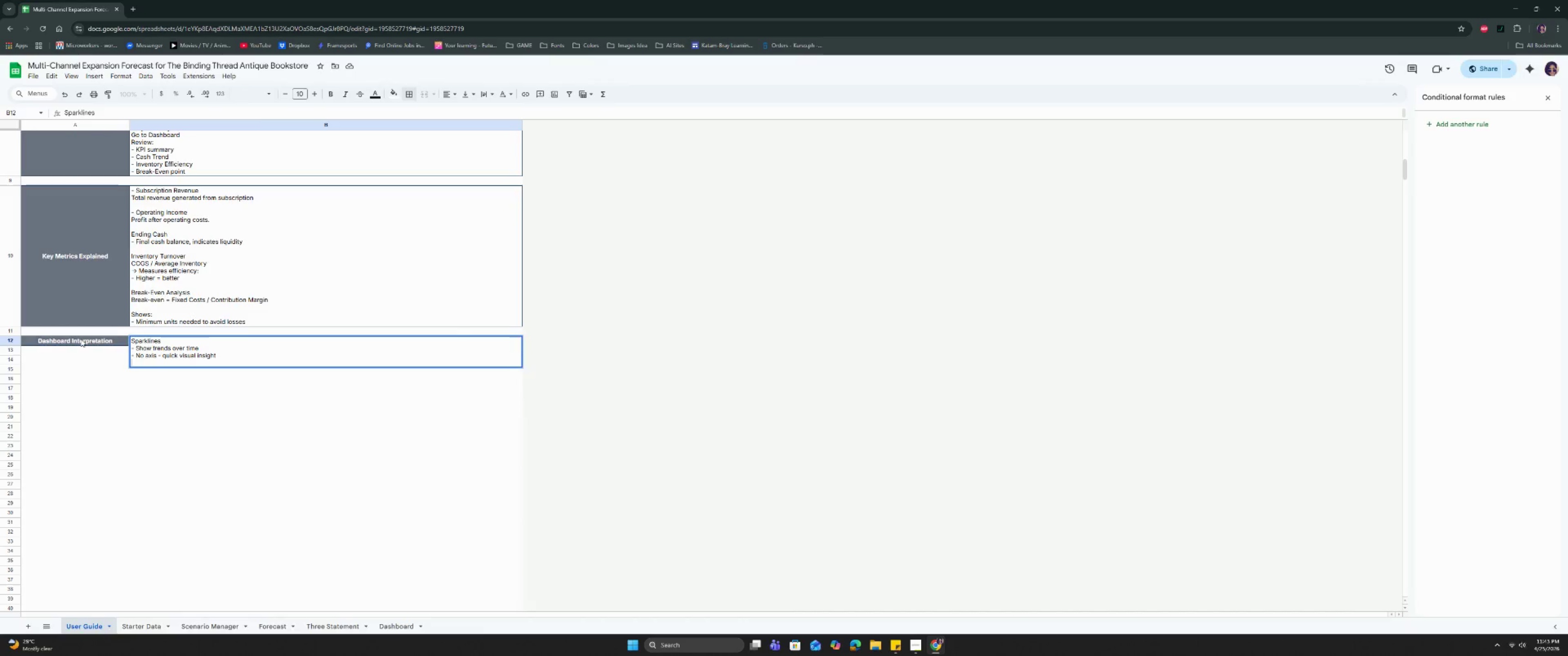 
key(Control+Enter)
 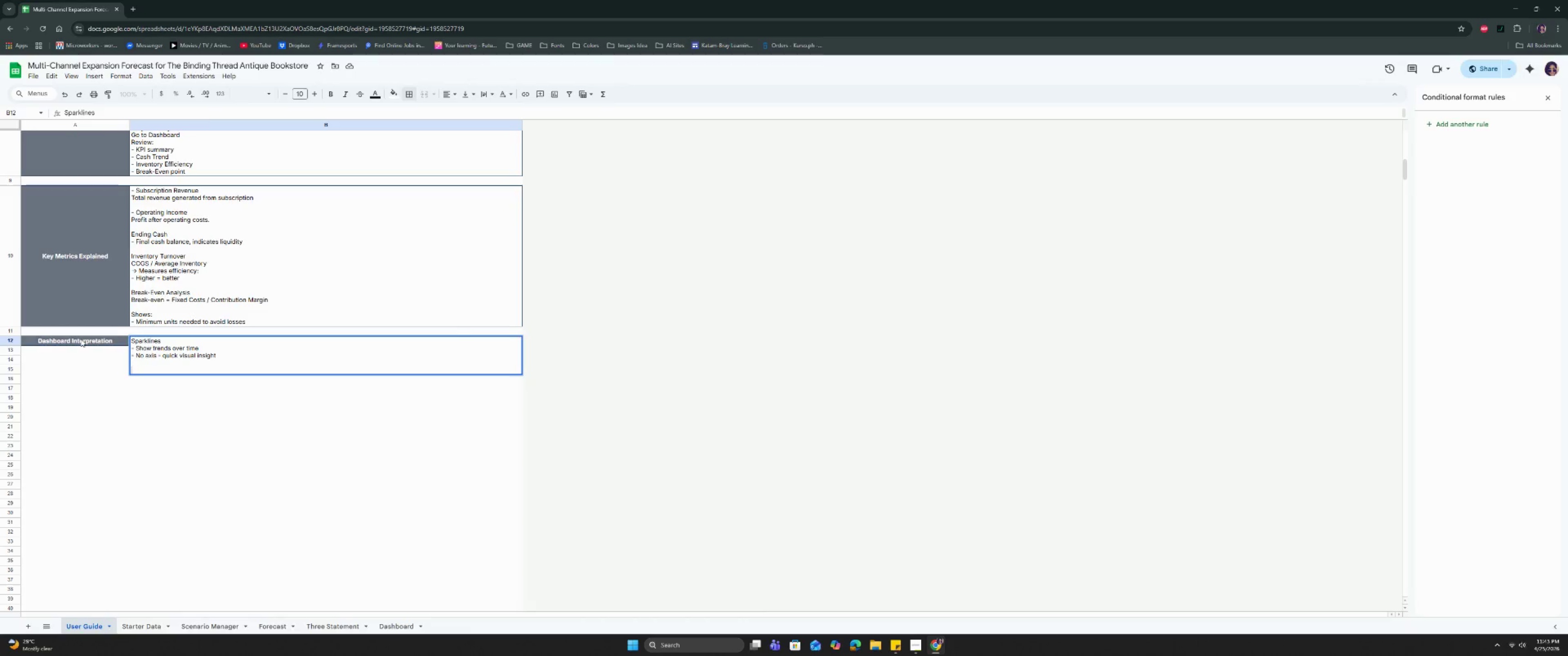 
type(C)
key(Backspace)
type(Gag)
key(Backspace)
type(uge Cha)
key(Backspace)
type(art)
 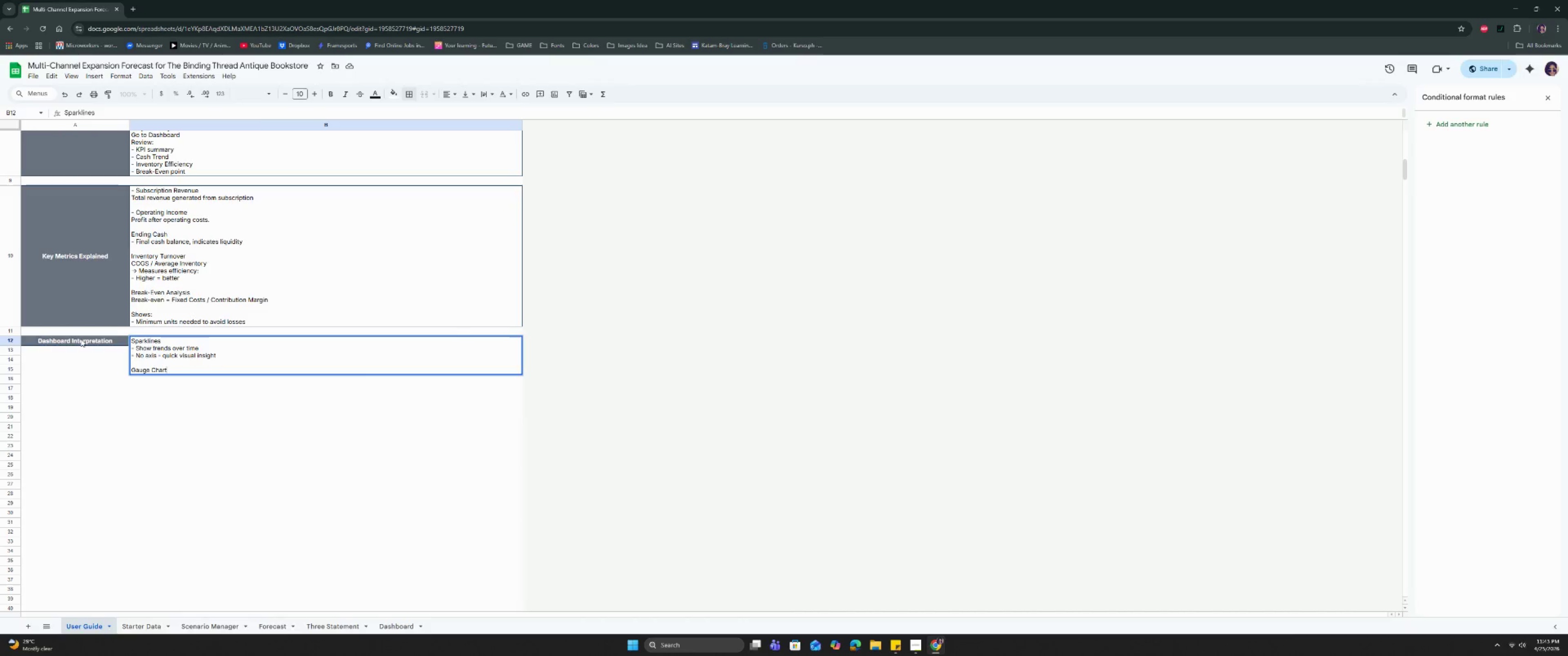 
key(Control+Enter)
 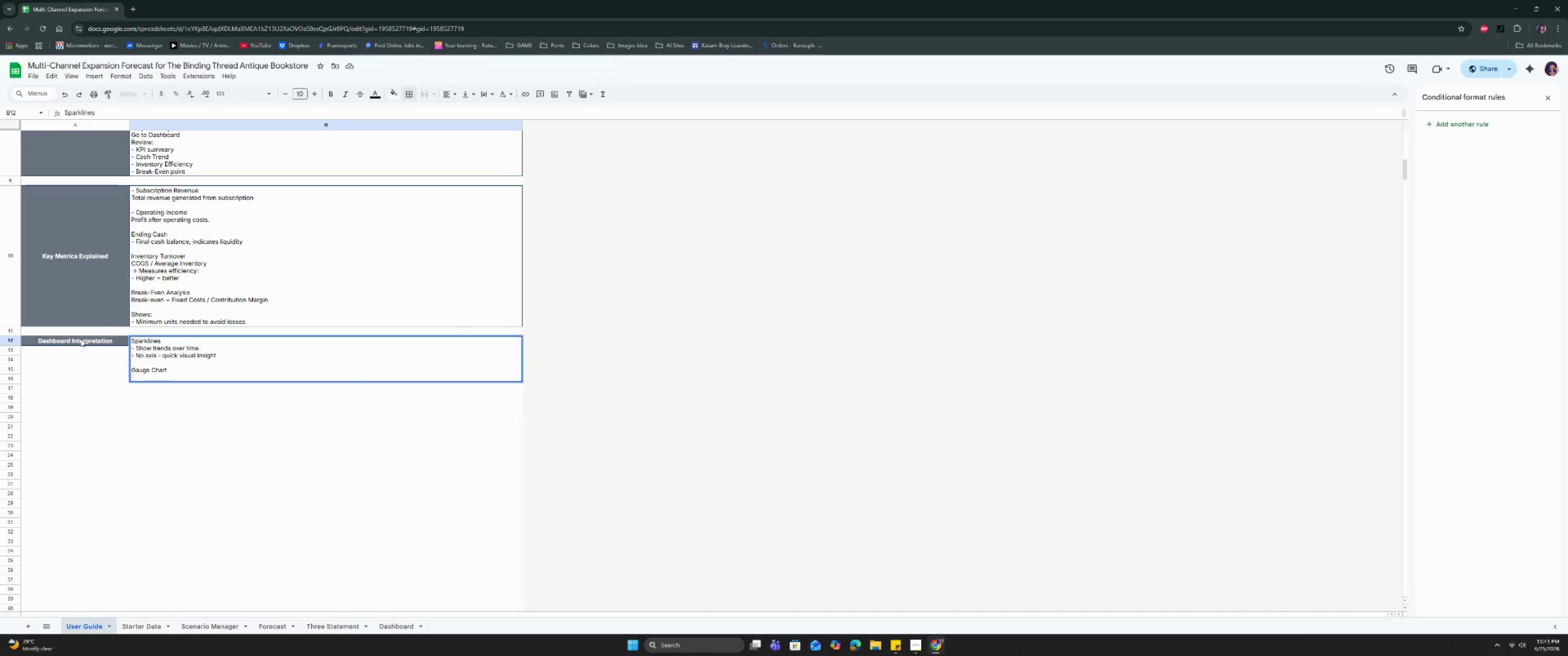 
key(Minus)
 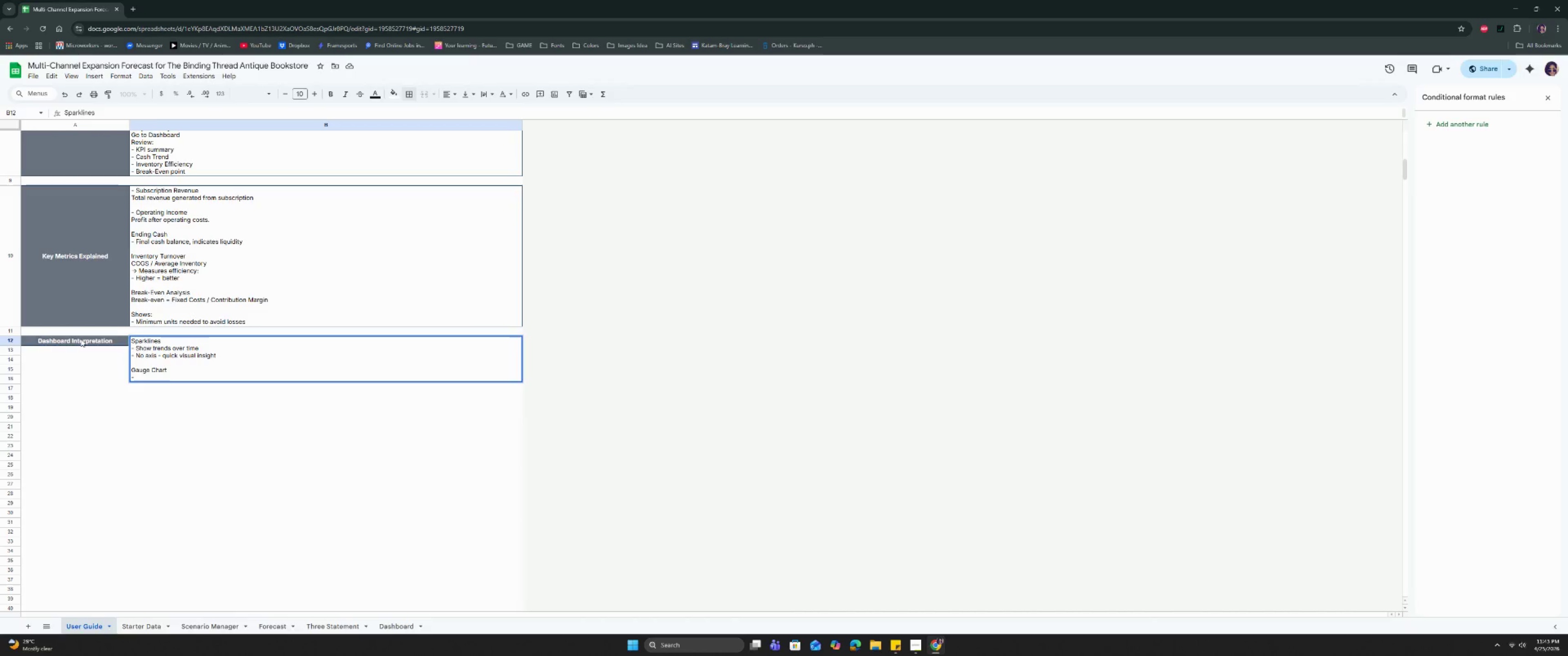 
wait(15.11)
 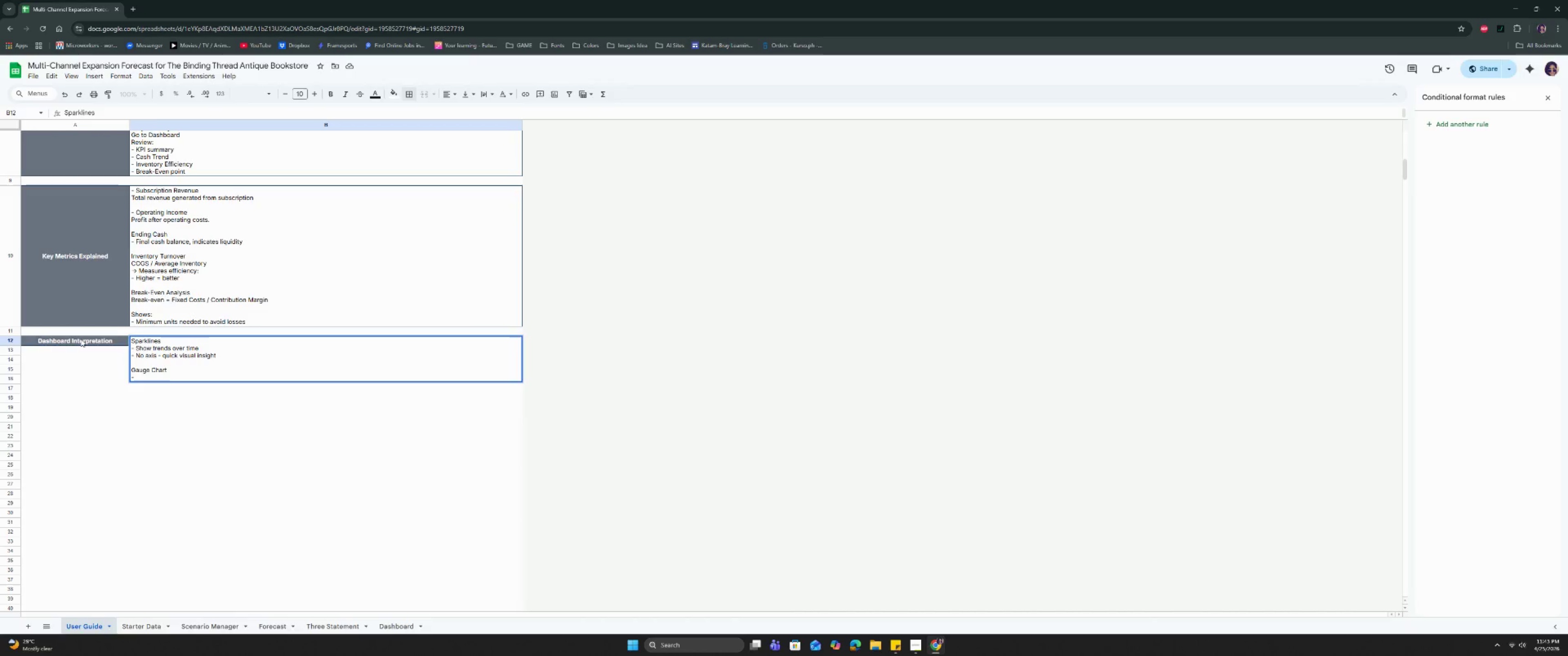 
type(Displays i)
key(Backspace)
type(Inventory Turnonver vs Target)
 